 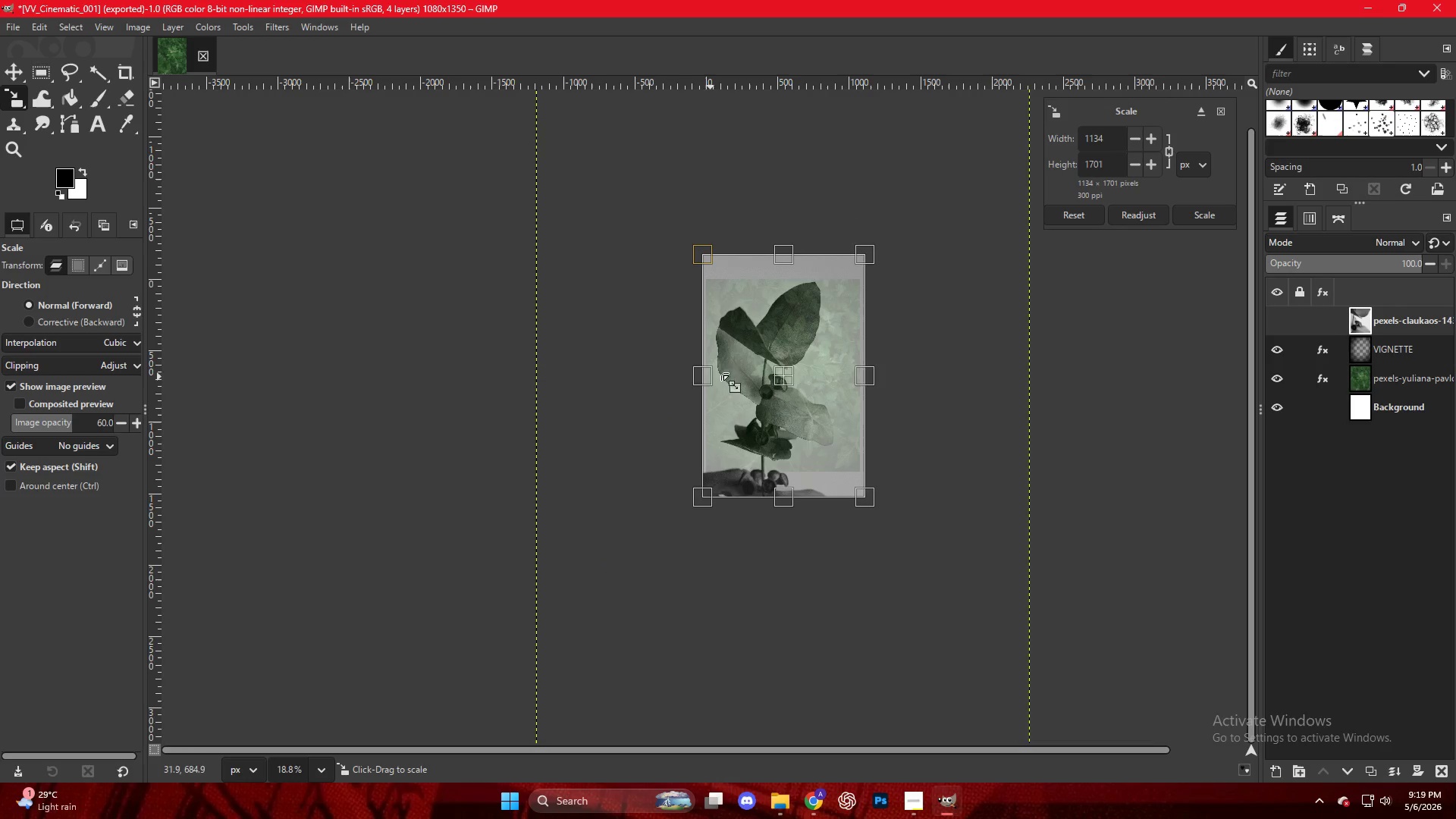 
hold_key(key=ControlLeft, duration=0.56)
 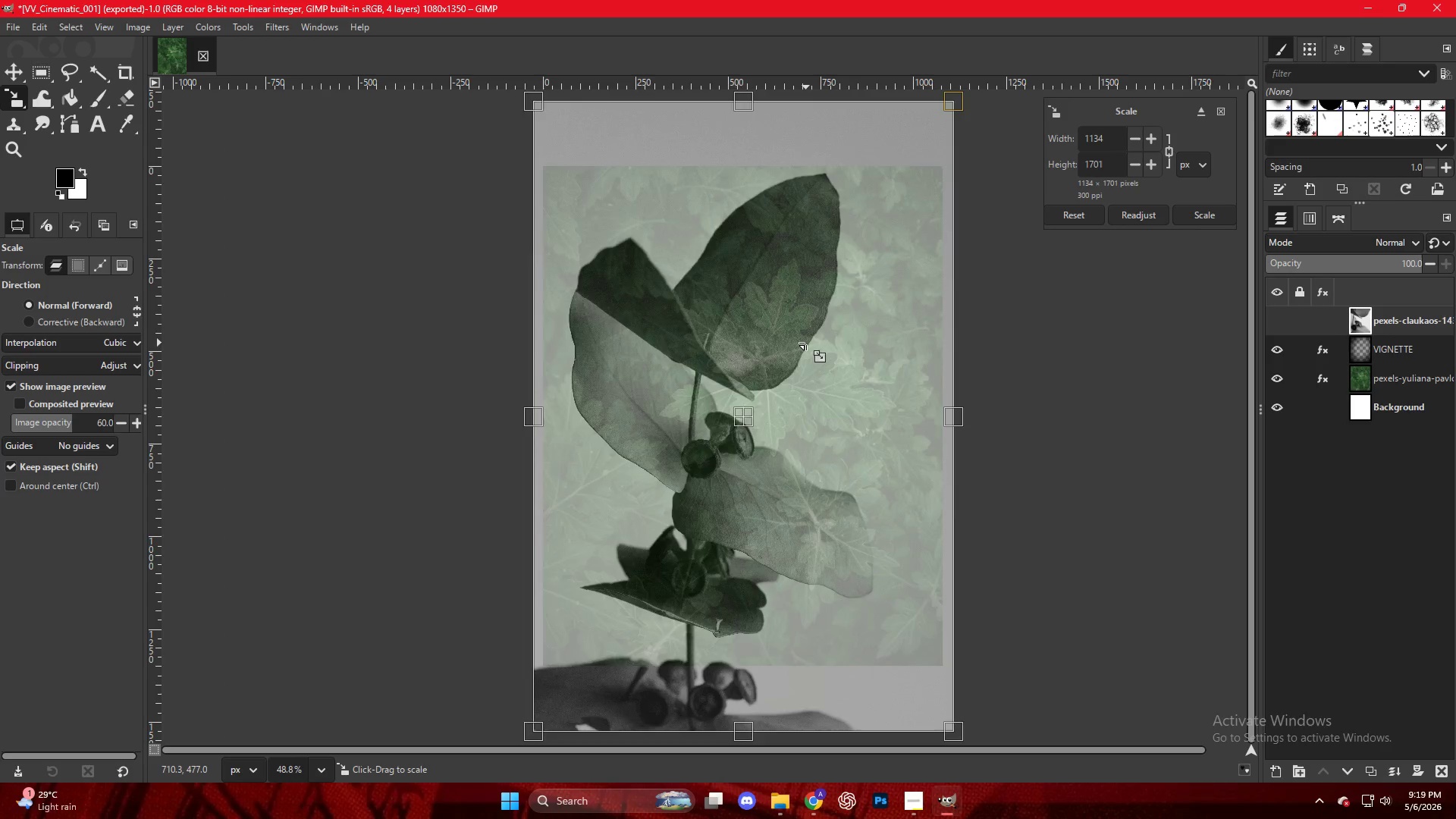 
left_click([806, 344])
 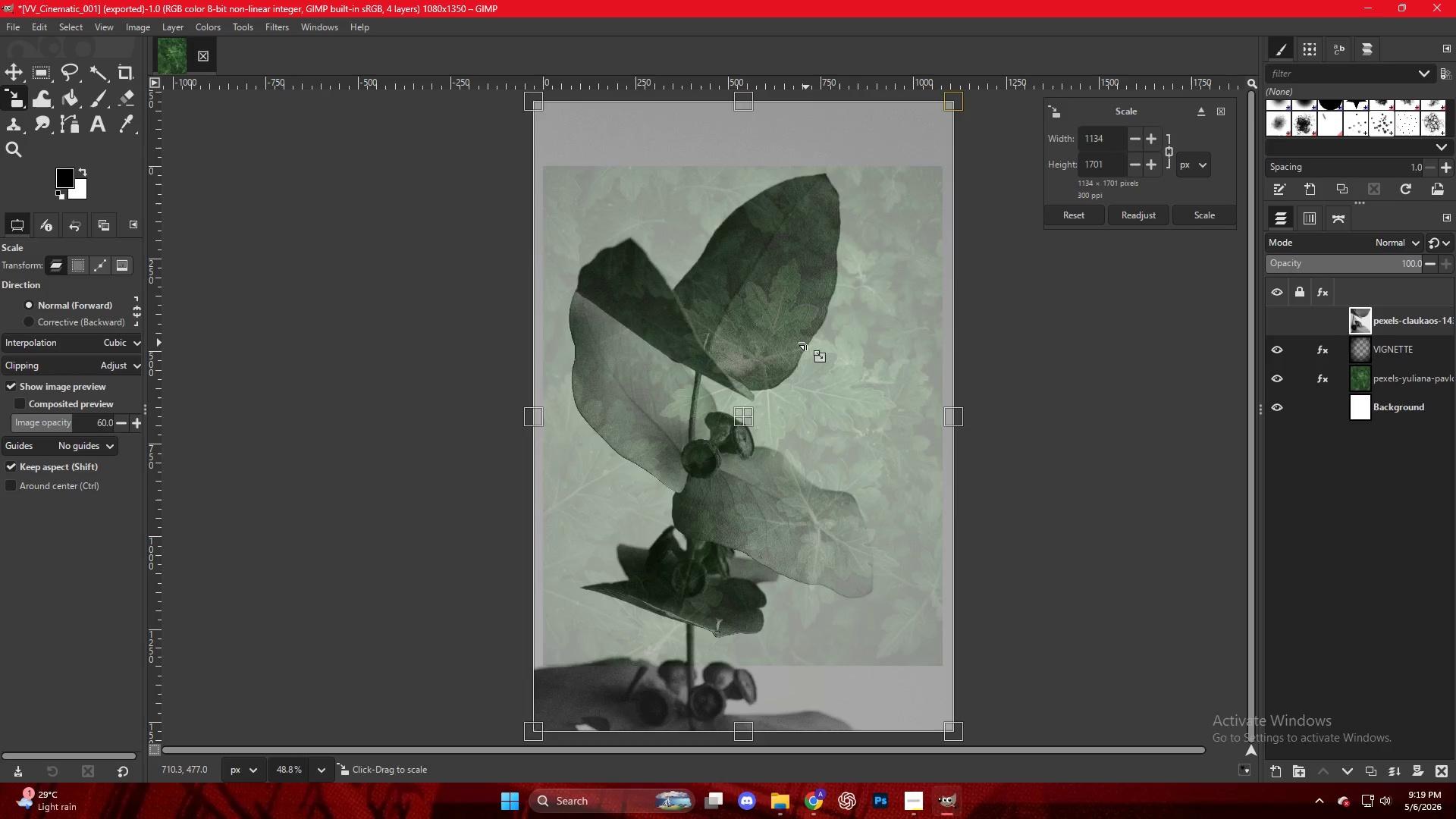 
scroll: coordinate [807, 344], scroll_direction: up, amount: 10.0
 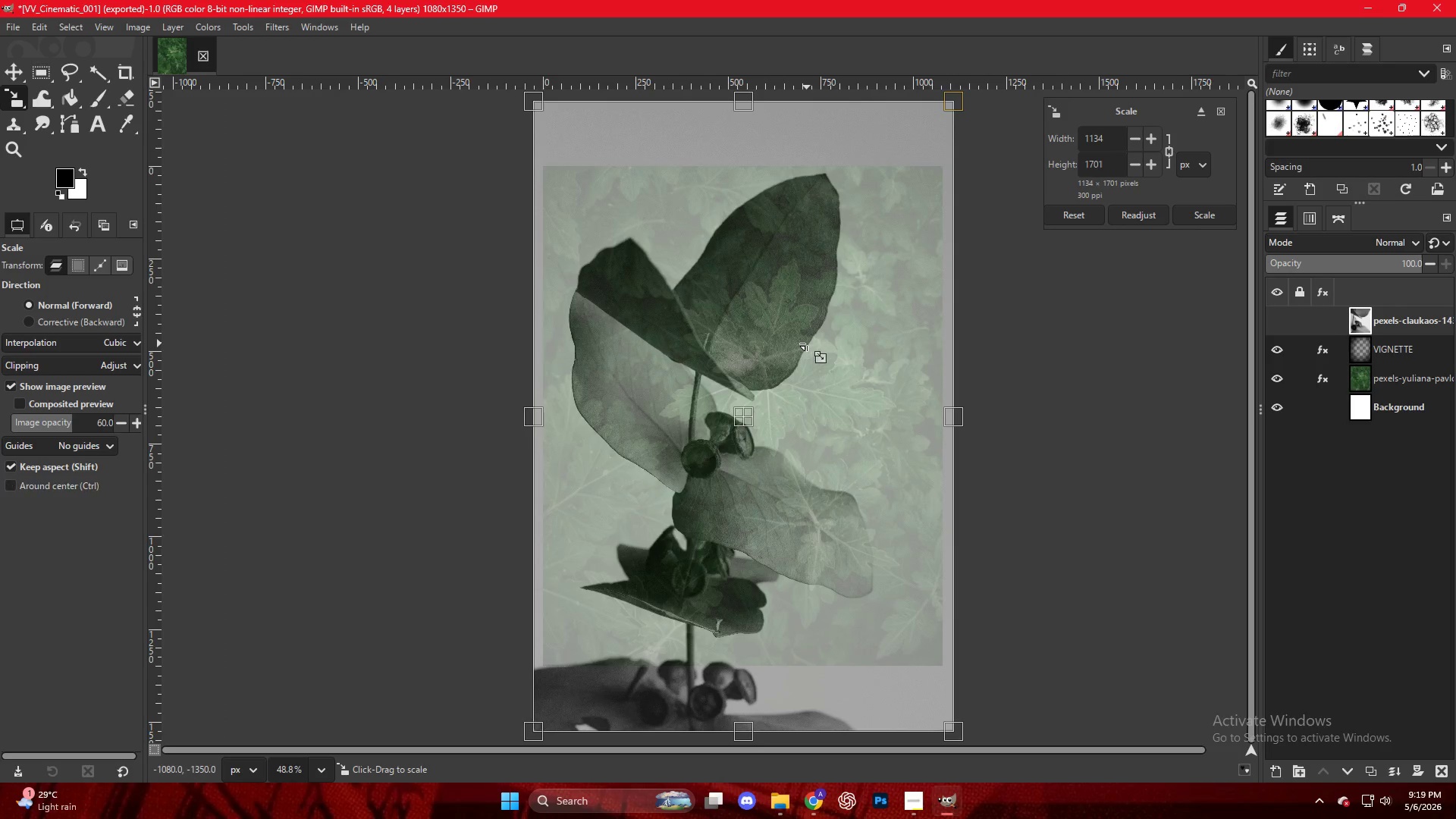 
key(NumpadEnter)
 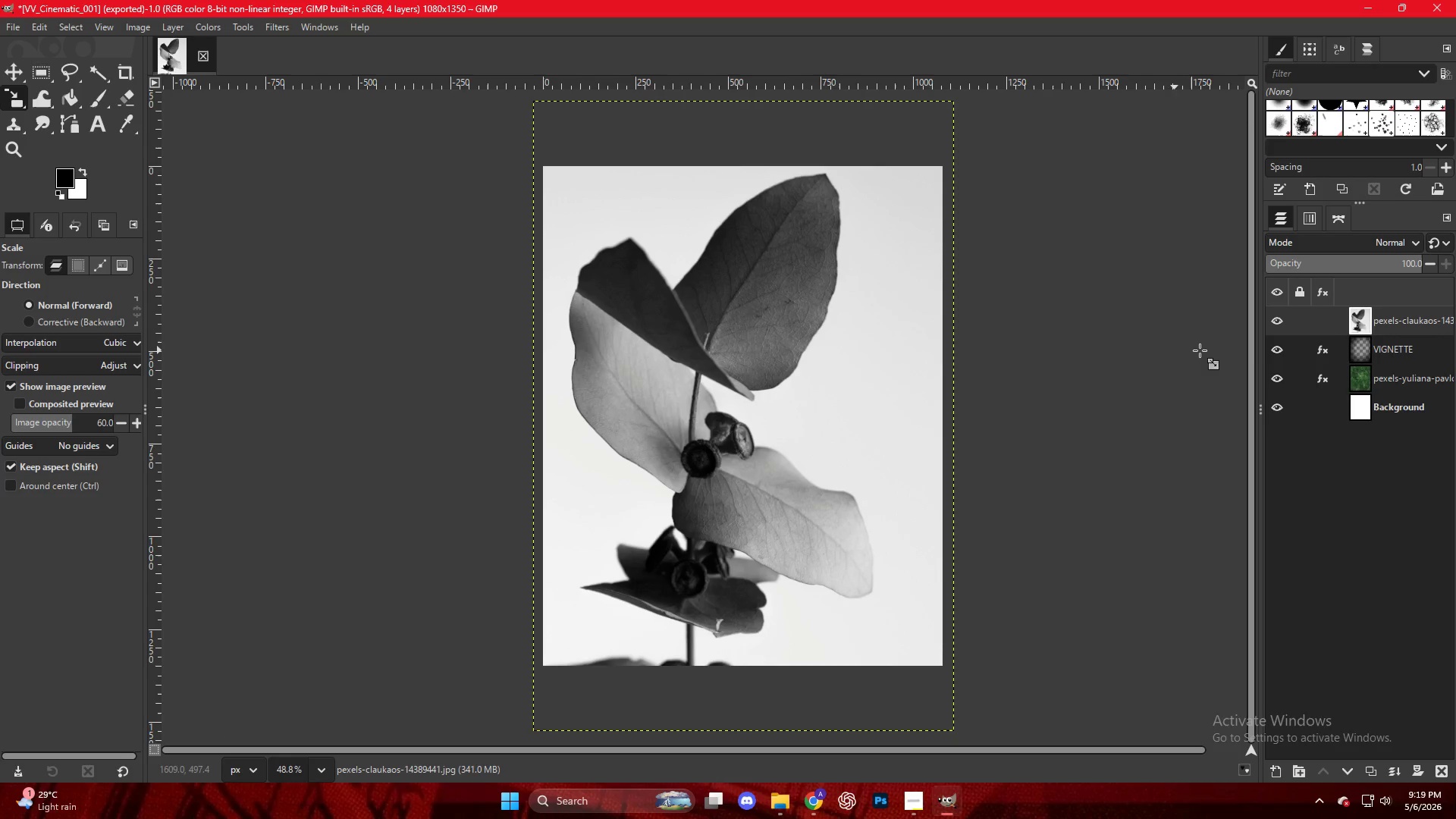 
left_click_drag(start_coordinate=[1378, 319], to_coordinate=[1376, 324])
 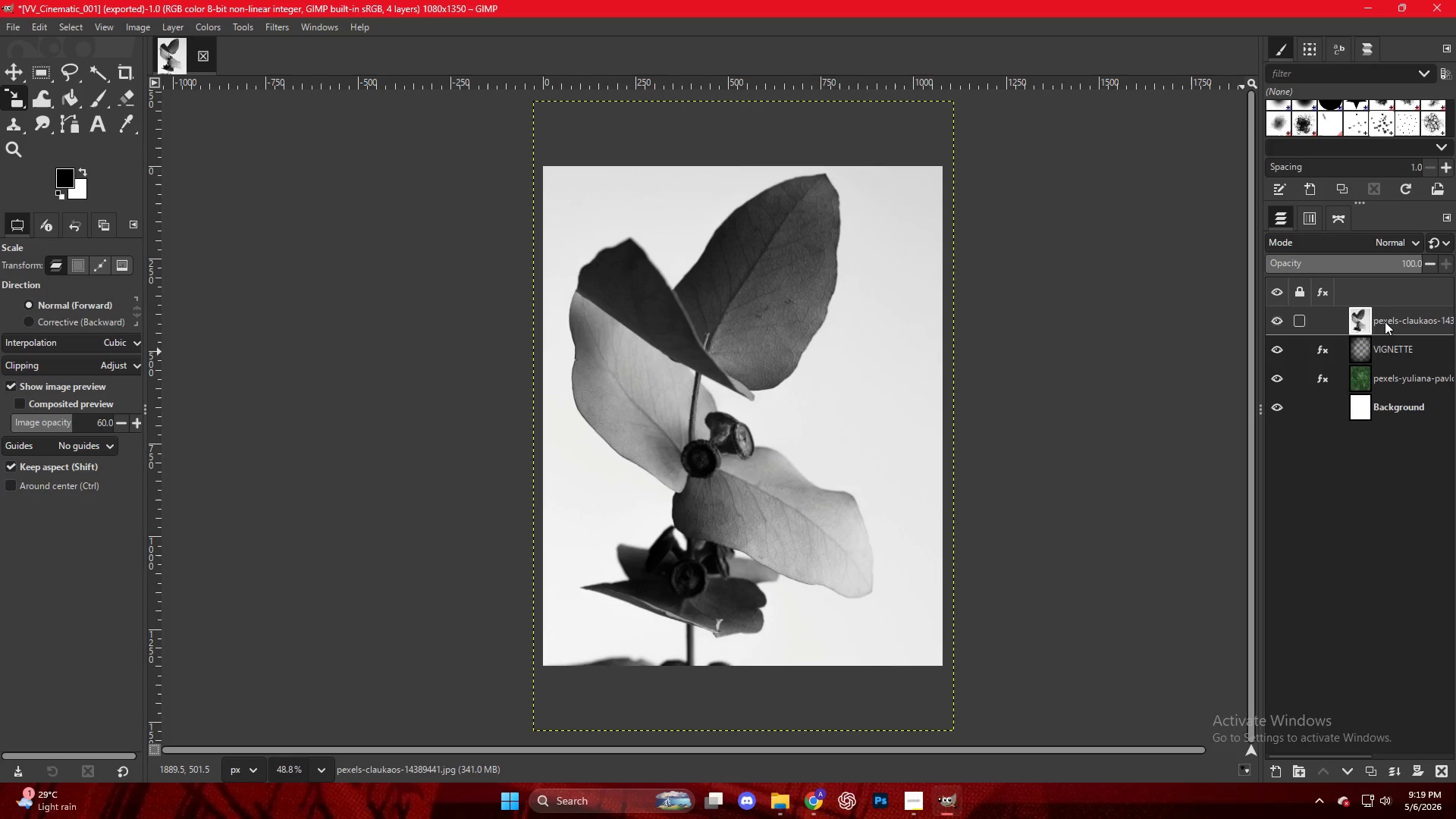 
left_click_drag(start_coordinate=[1387, 319], to_coordinate=[1389, 360])
 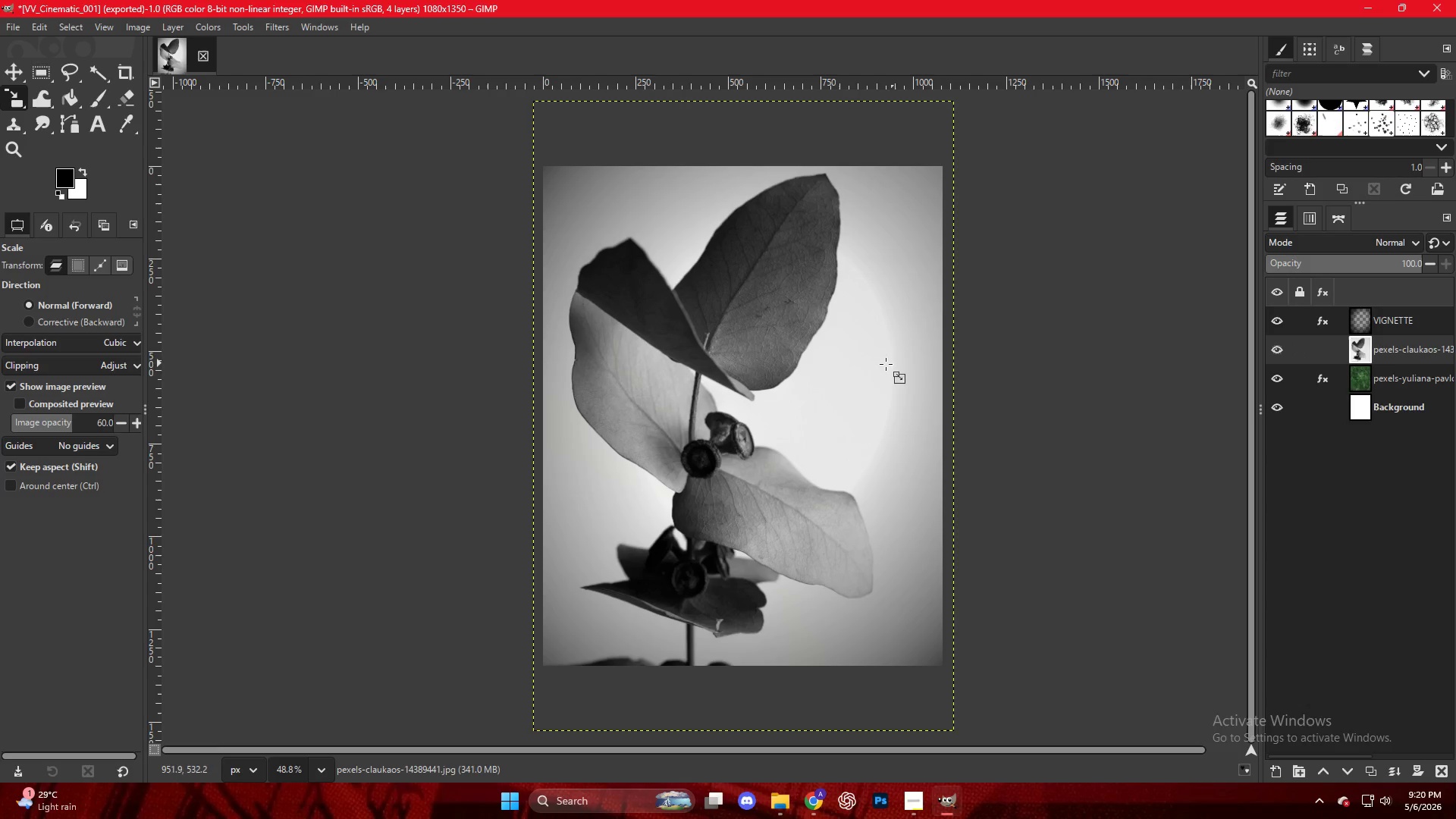 
left_click_drag(start_coordinate=[734, 376], to_coordinate=[742, 377])
 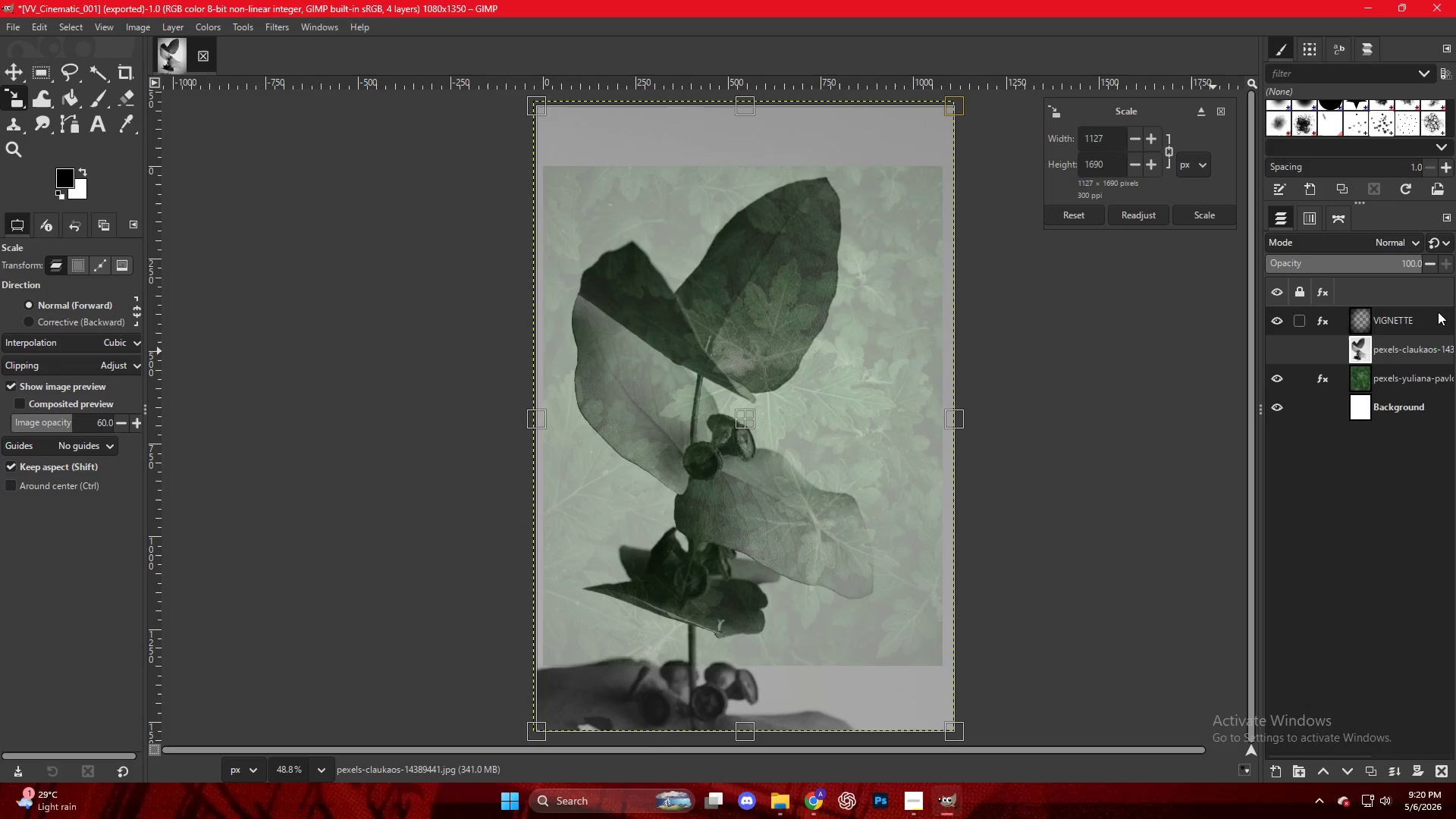 
left_click([1445, 309])
 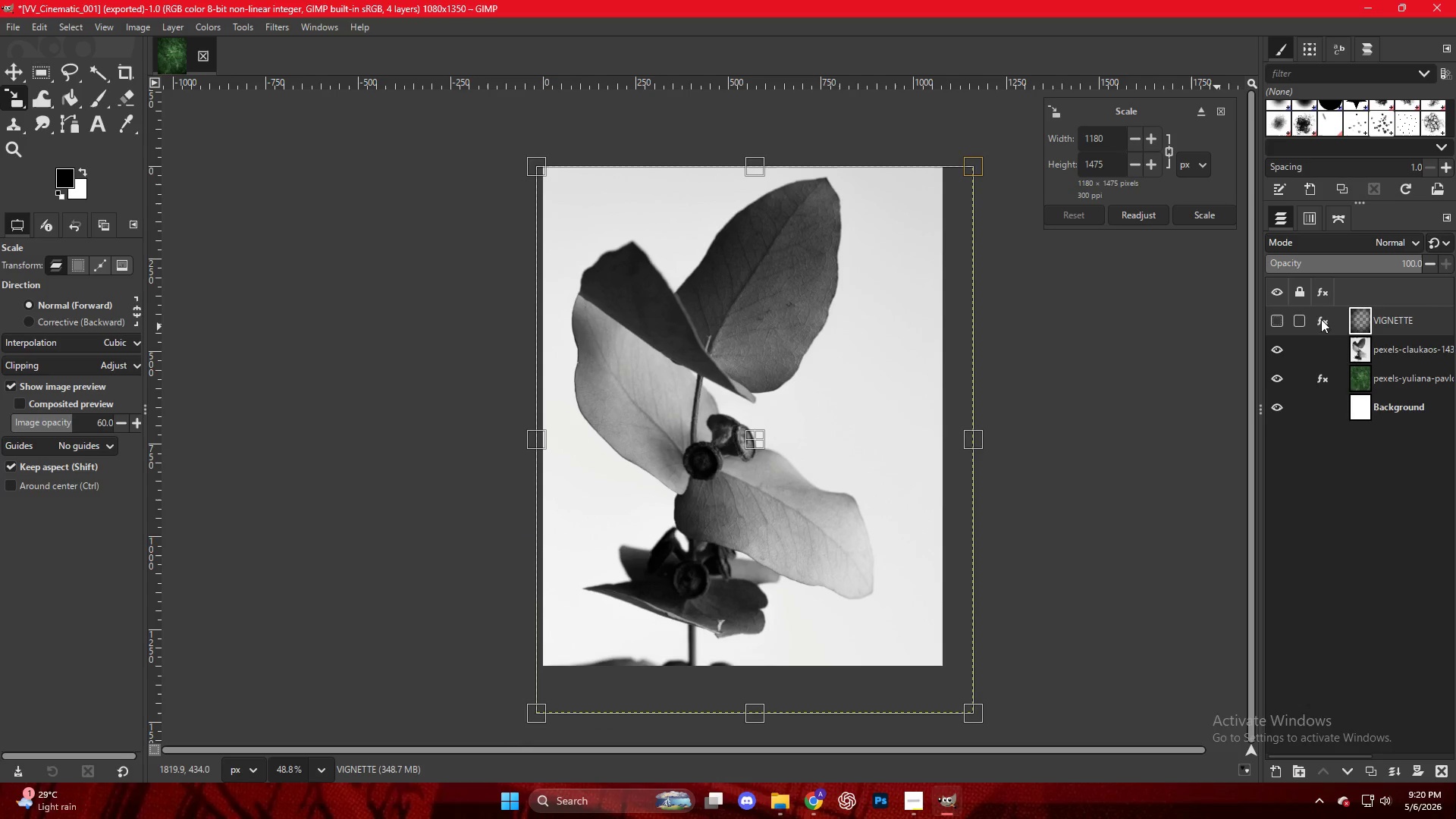 
left_click([1328, 315])
 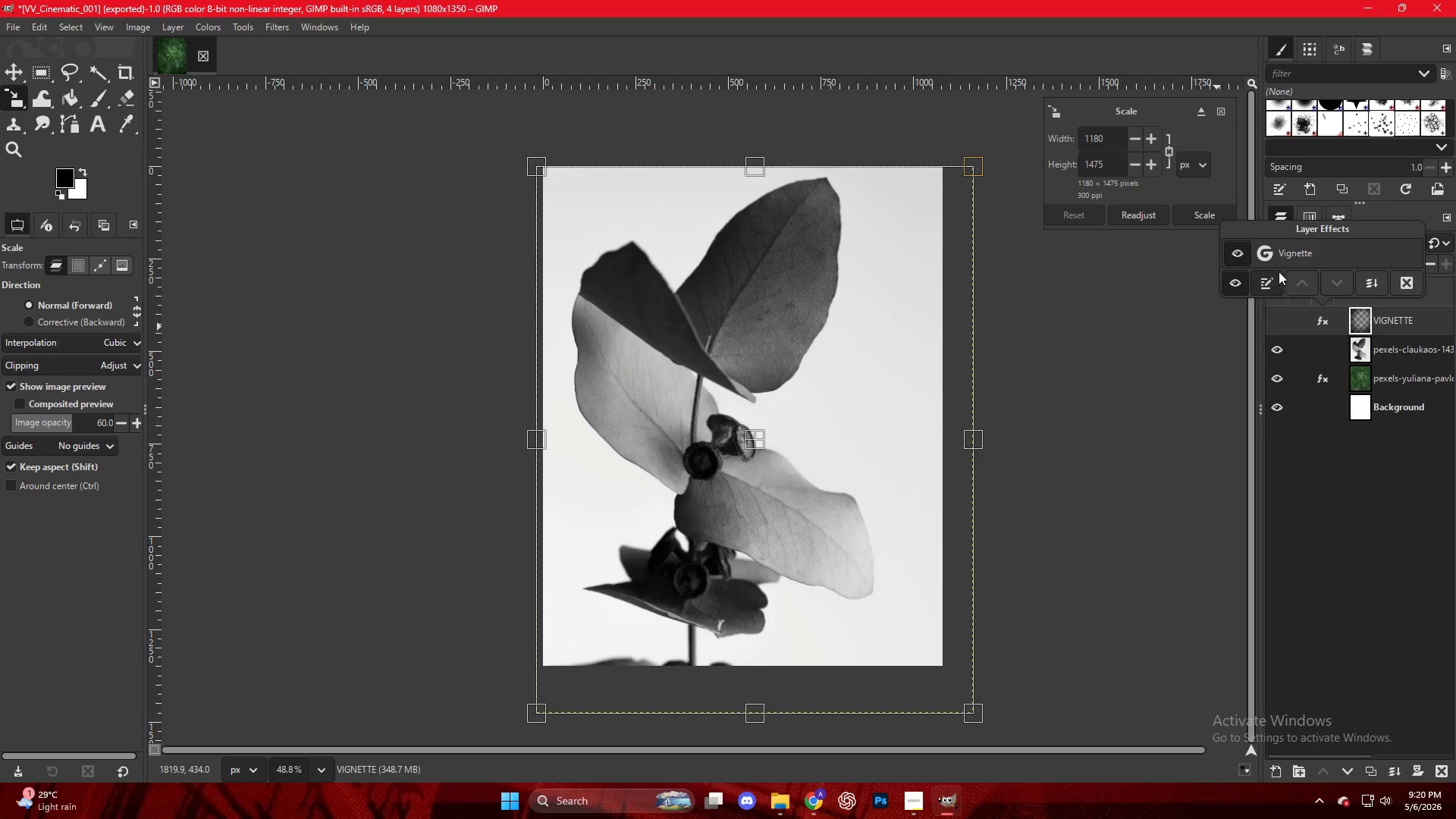 
double_click([1274, 258])
 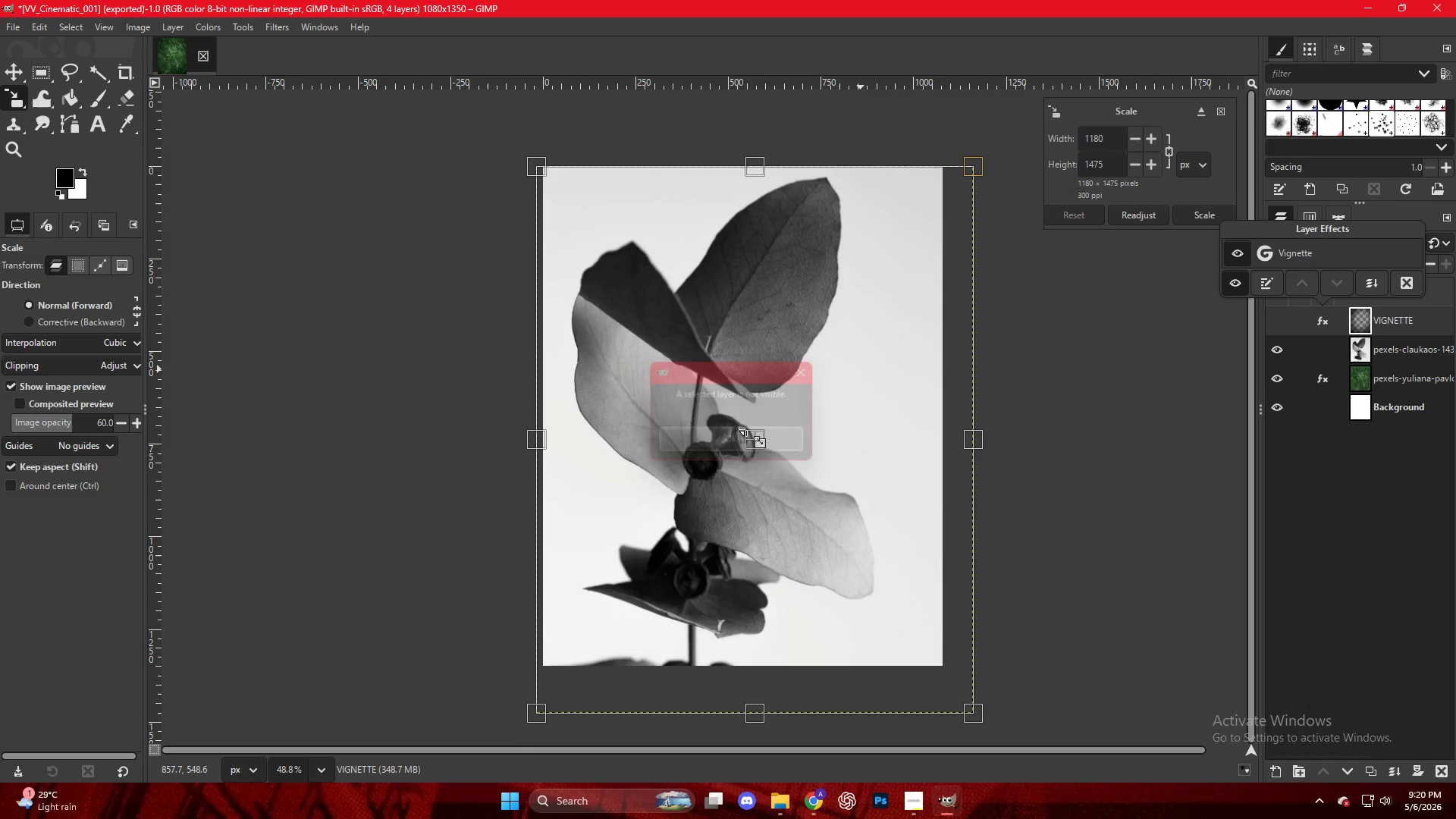 
left_click([1296, 318])
 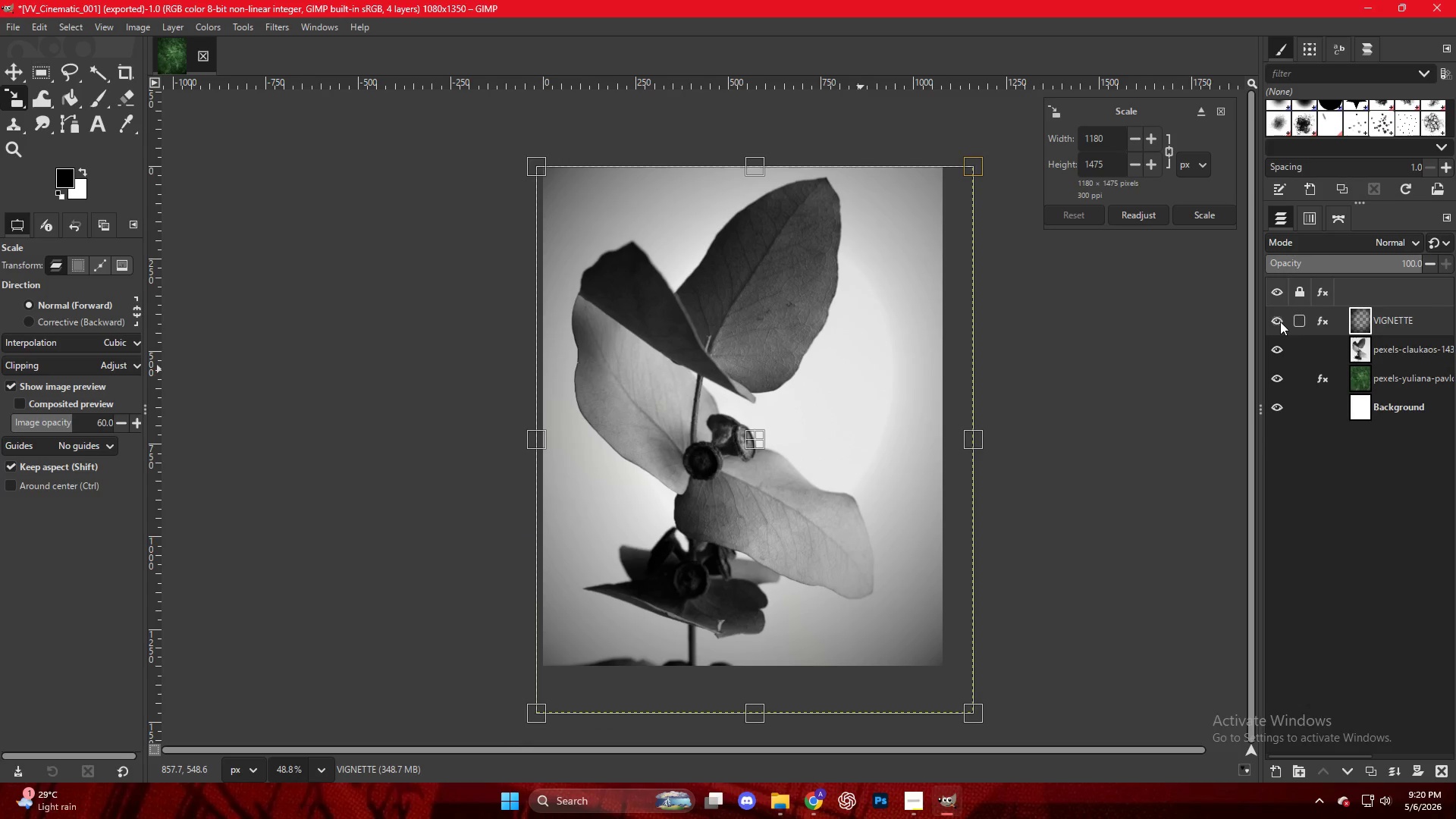 
double_click([1295, 321])
 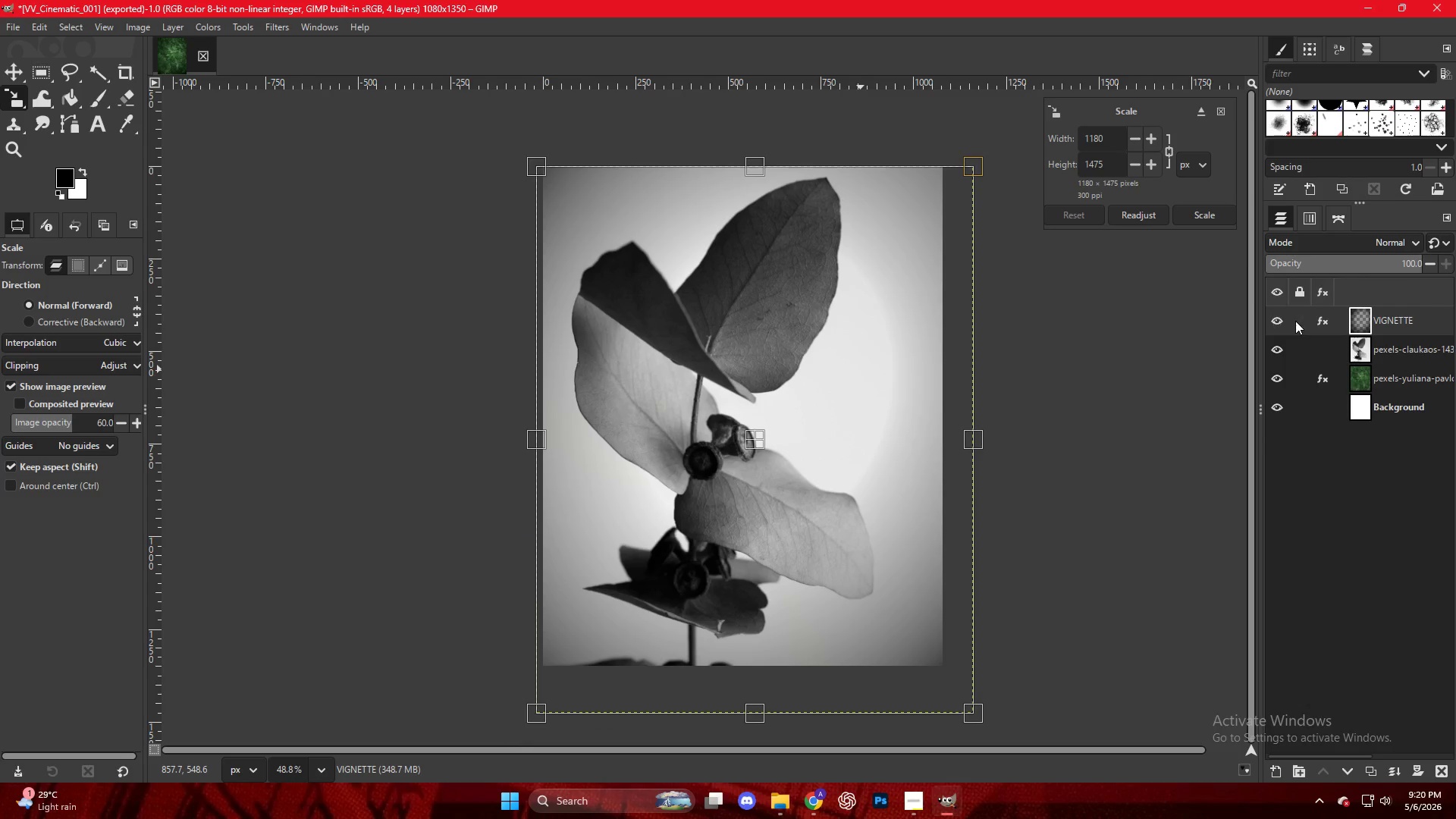 
triple_click([1295, 321])
 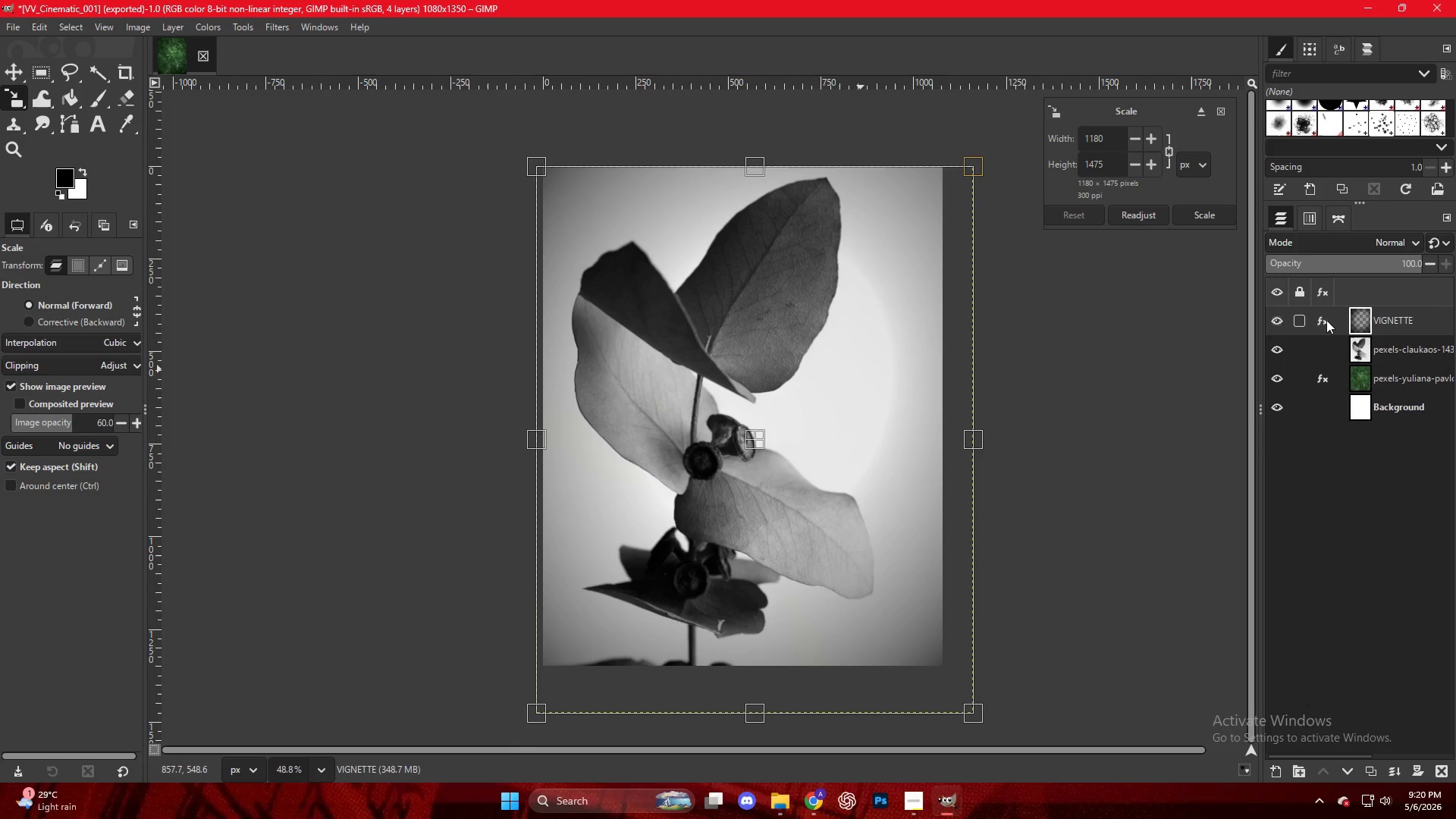 
double_click([1322, 320])
 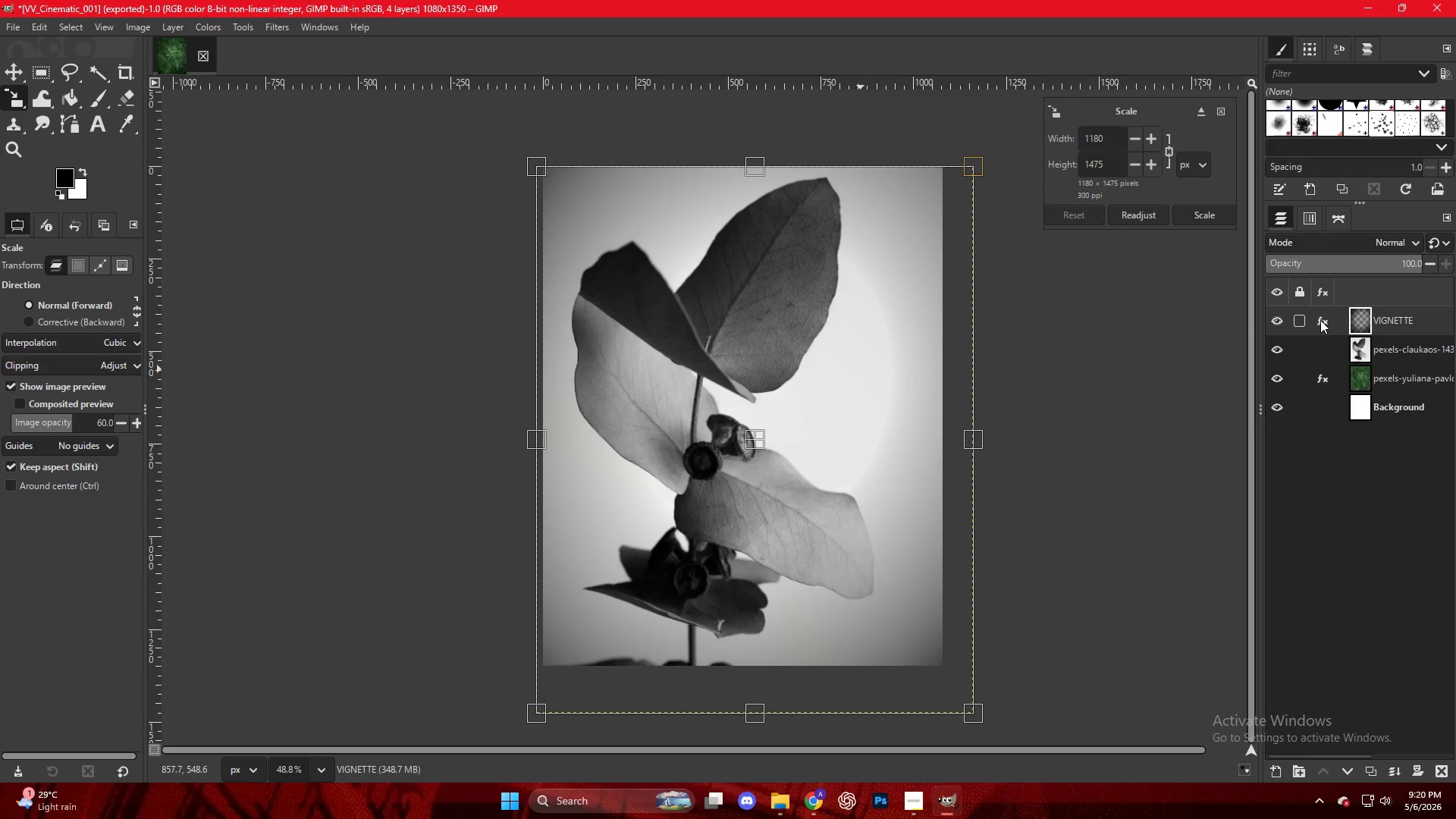 
double_click([1320, 320])
 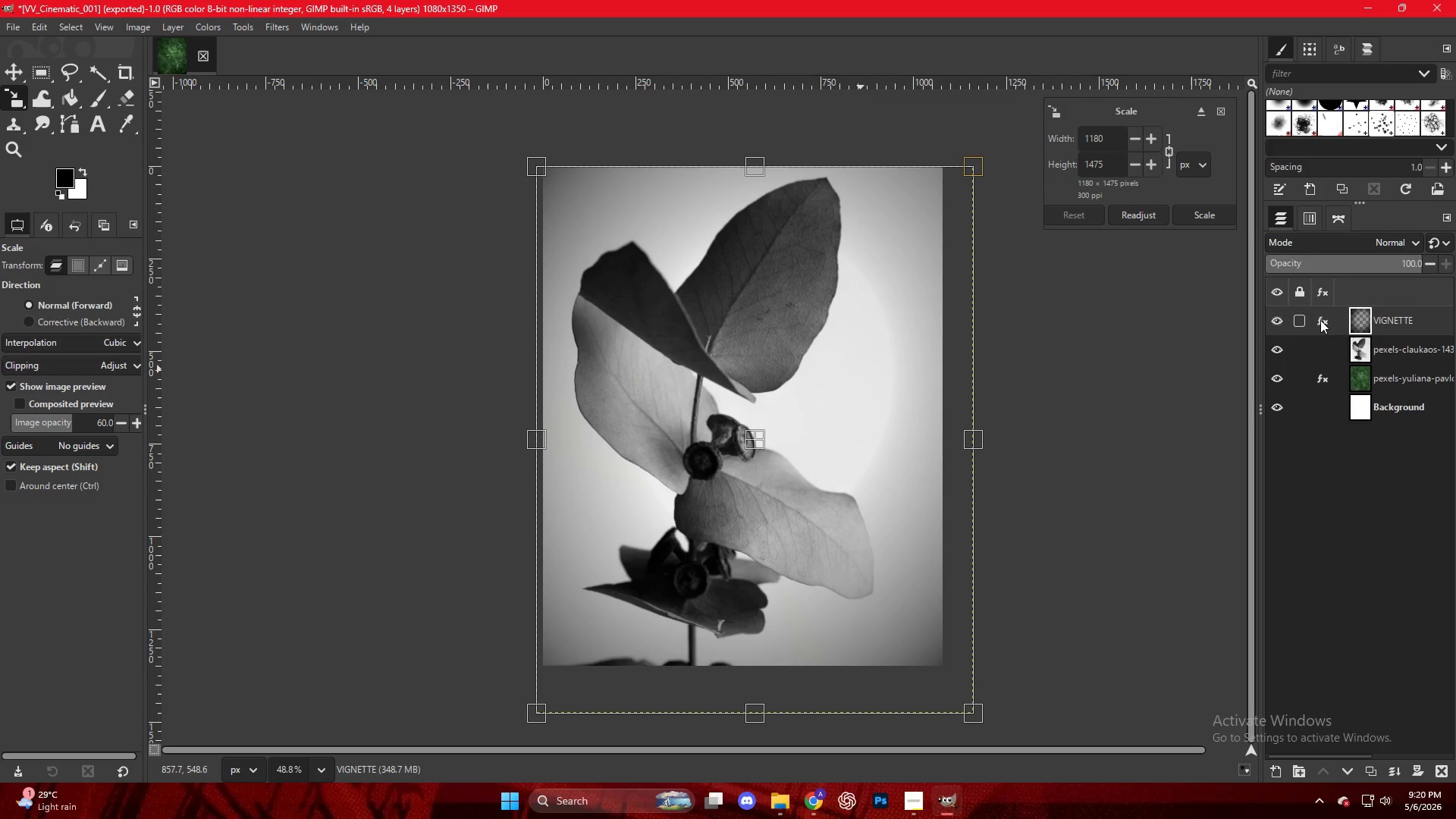 
left_click([1320, 320])
 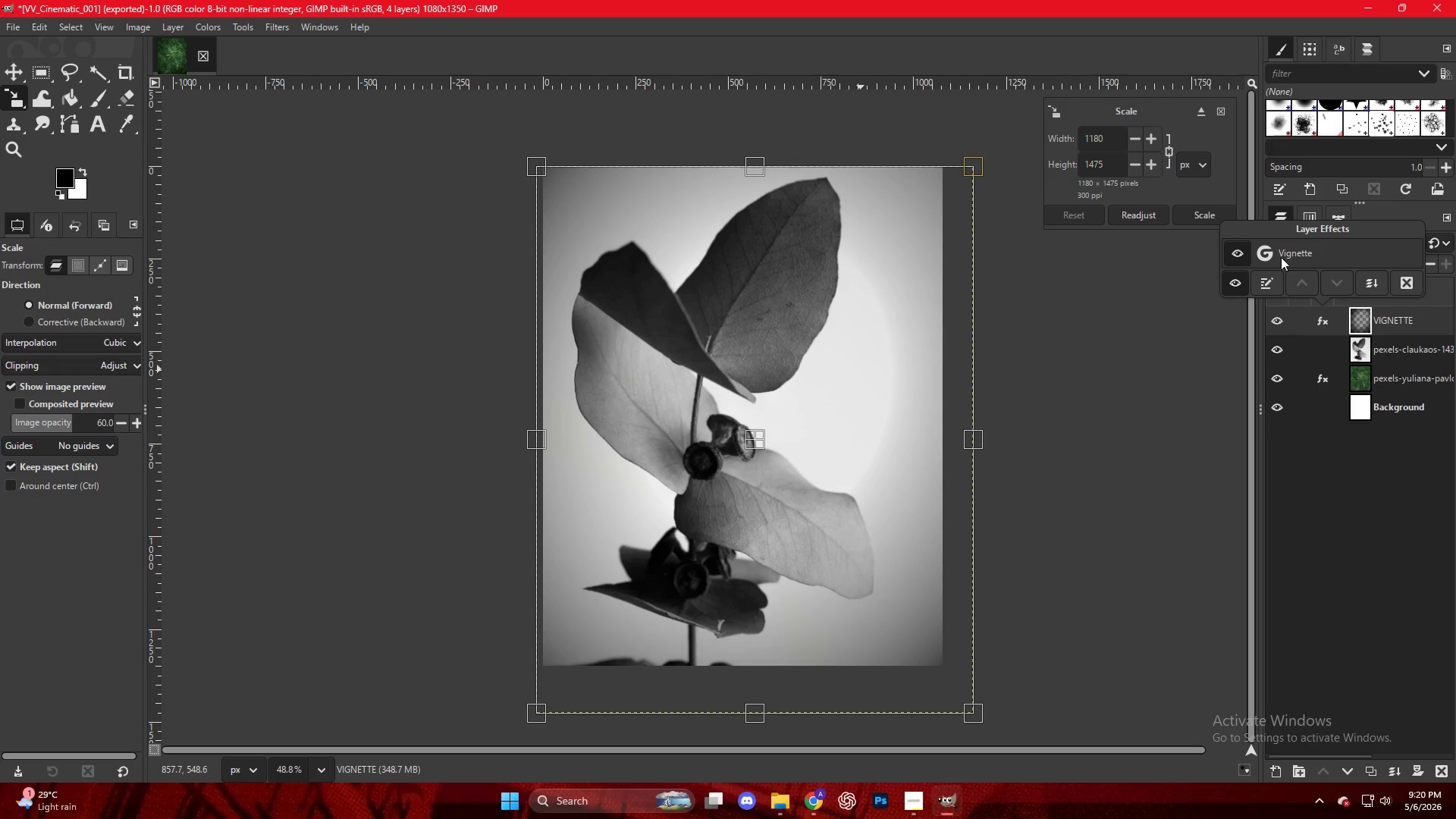 
double_click([1279, 251])
 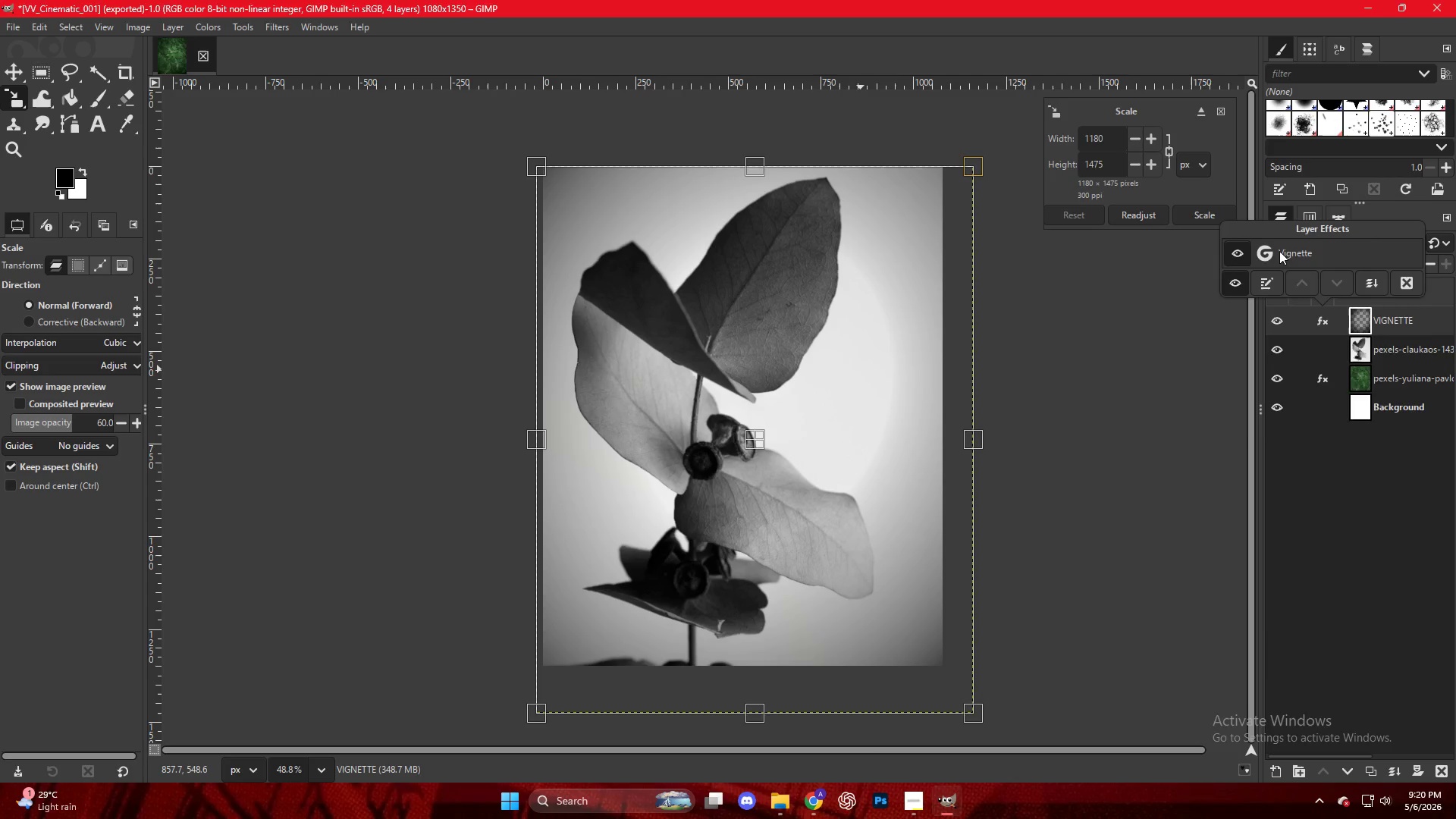 
triple_click([1279, 251])
 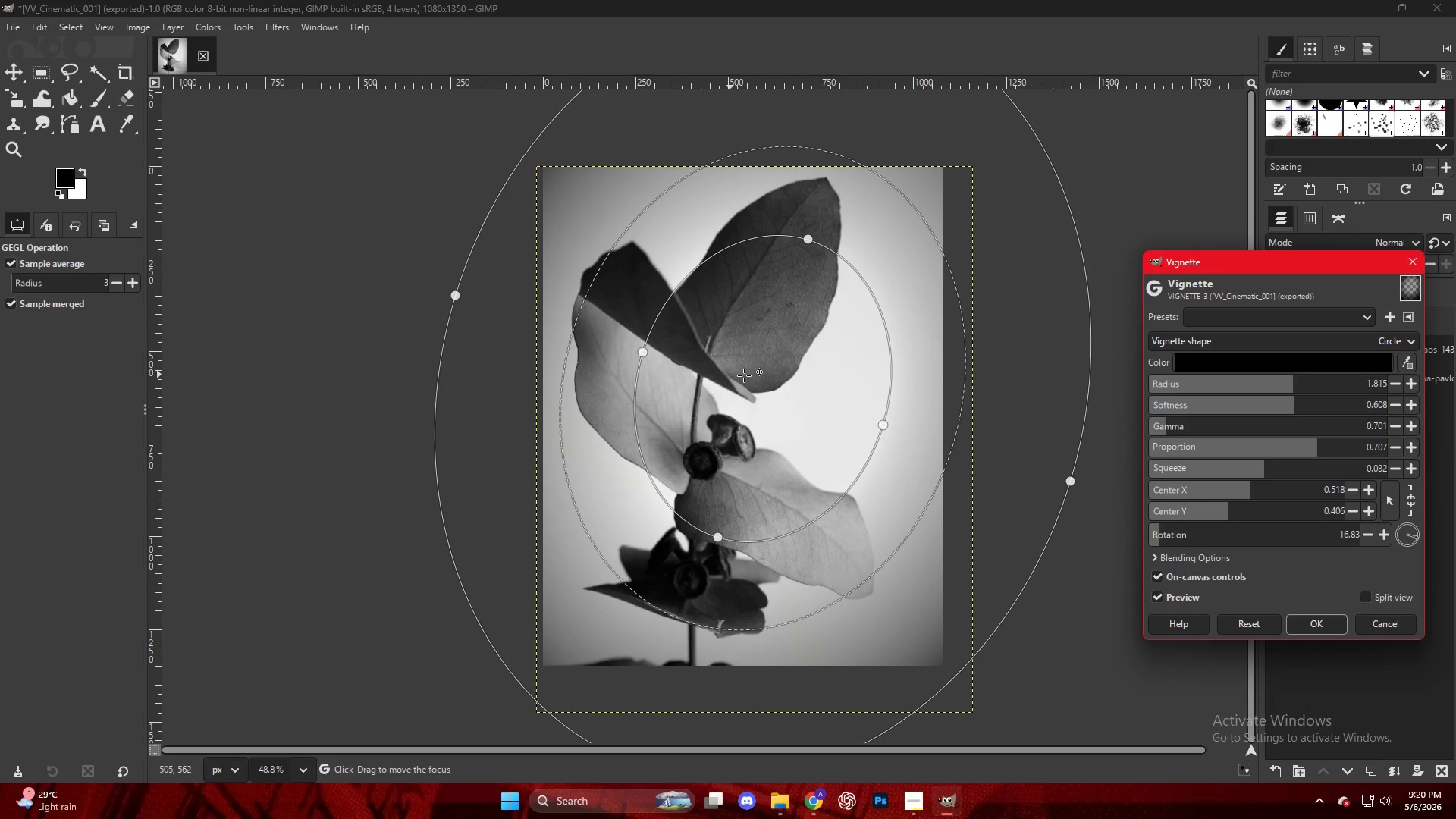 
left_click_drag(start_coordinate=[747, 375], to_coordinate=[730, 368])
 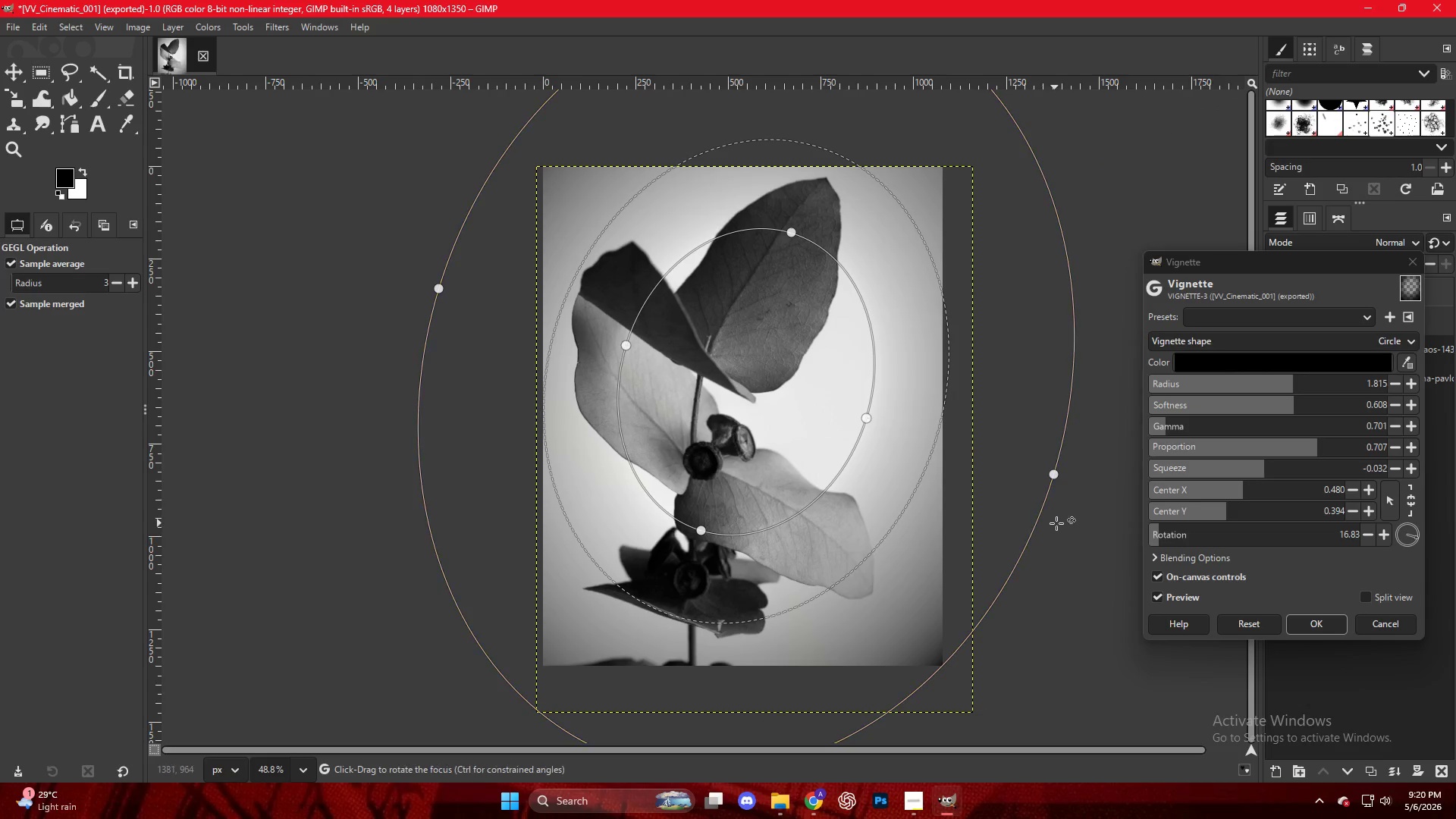 
left_click_drag(start_coordinate=[1076, 506], to_coordinate=[1081, 422])
 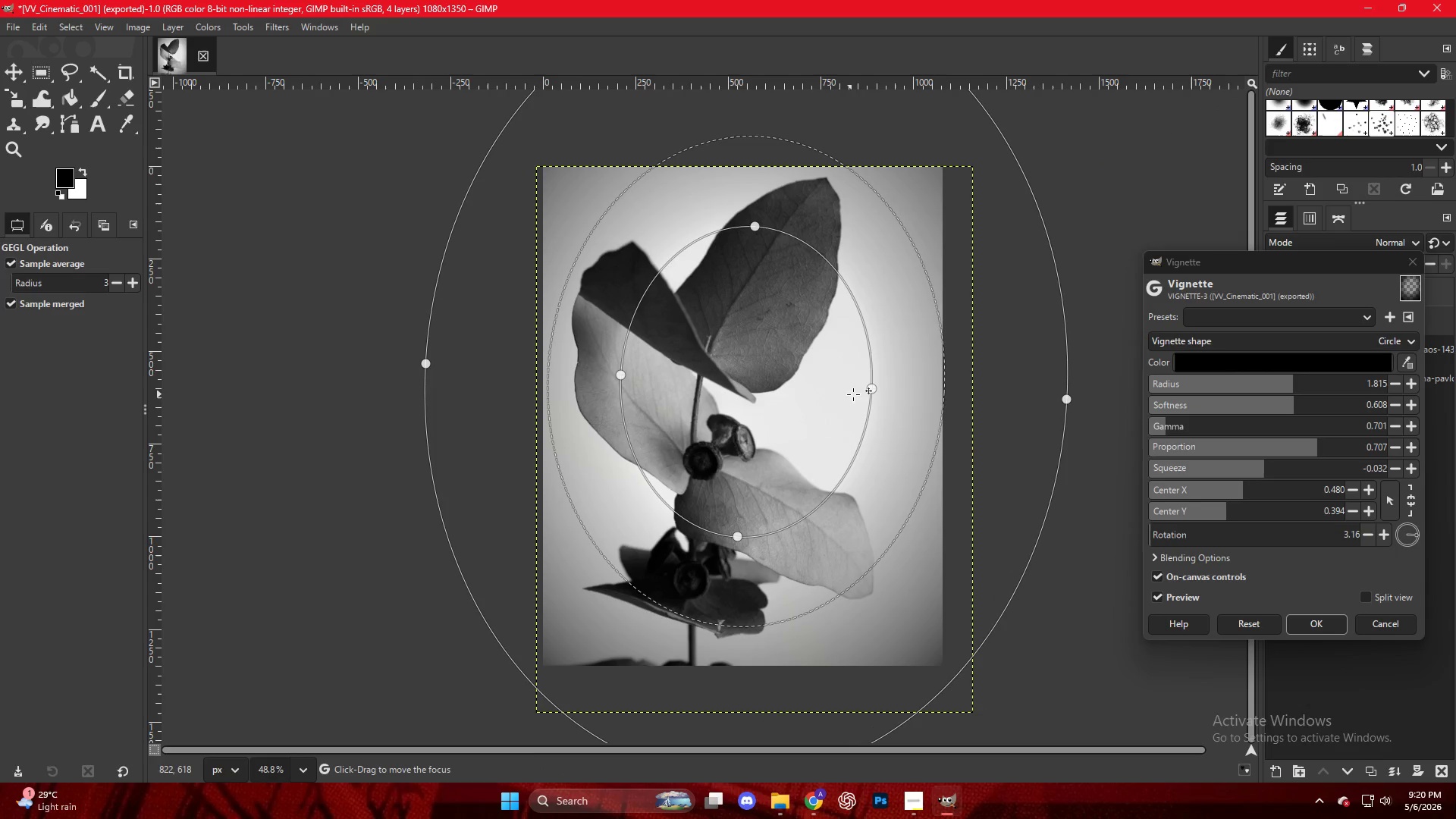 
left_click_drag(start_coordinate=[863, 394], to_coordinate=[912, 411])
 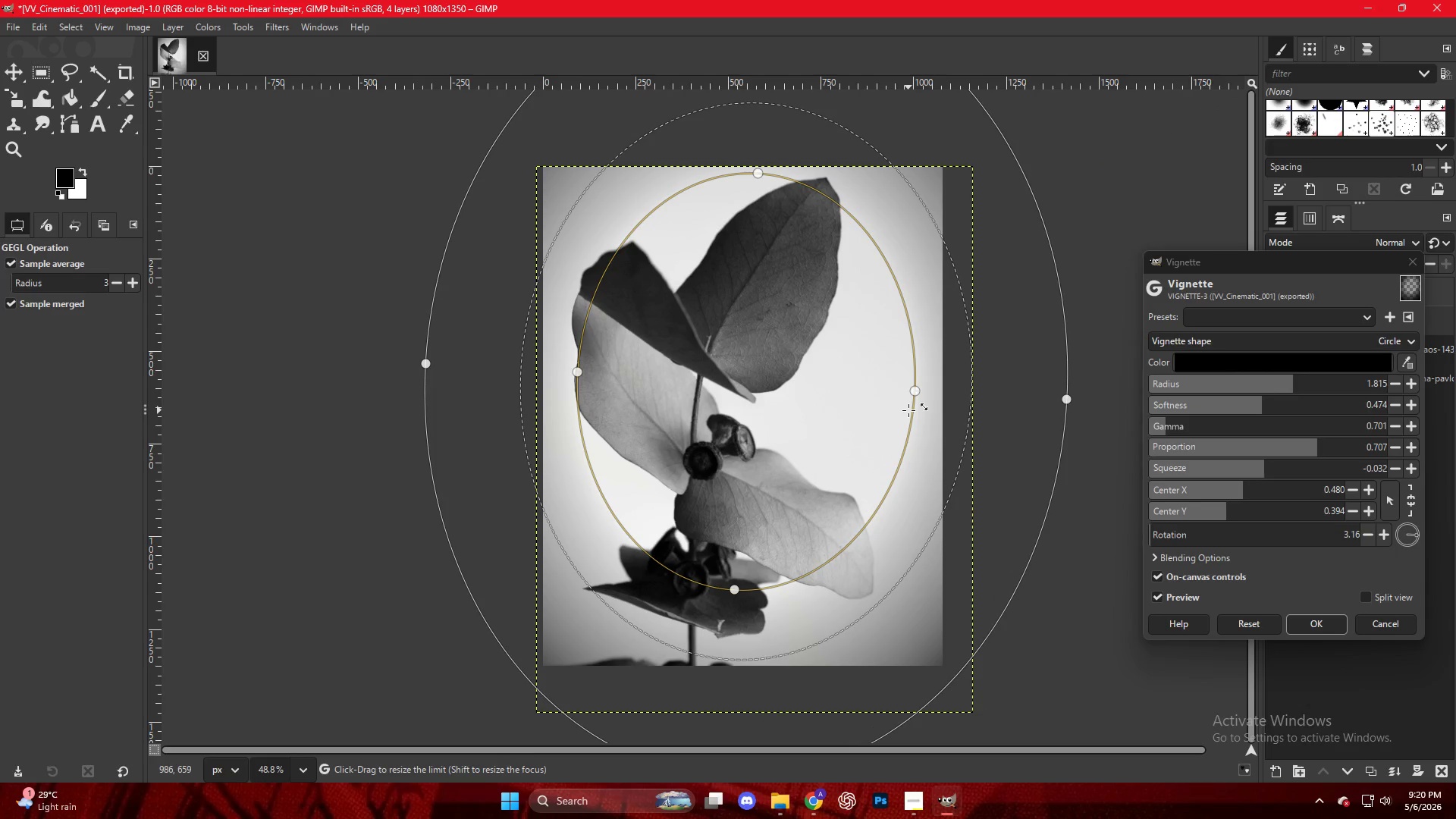 
key(NumpadEnter)
 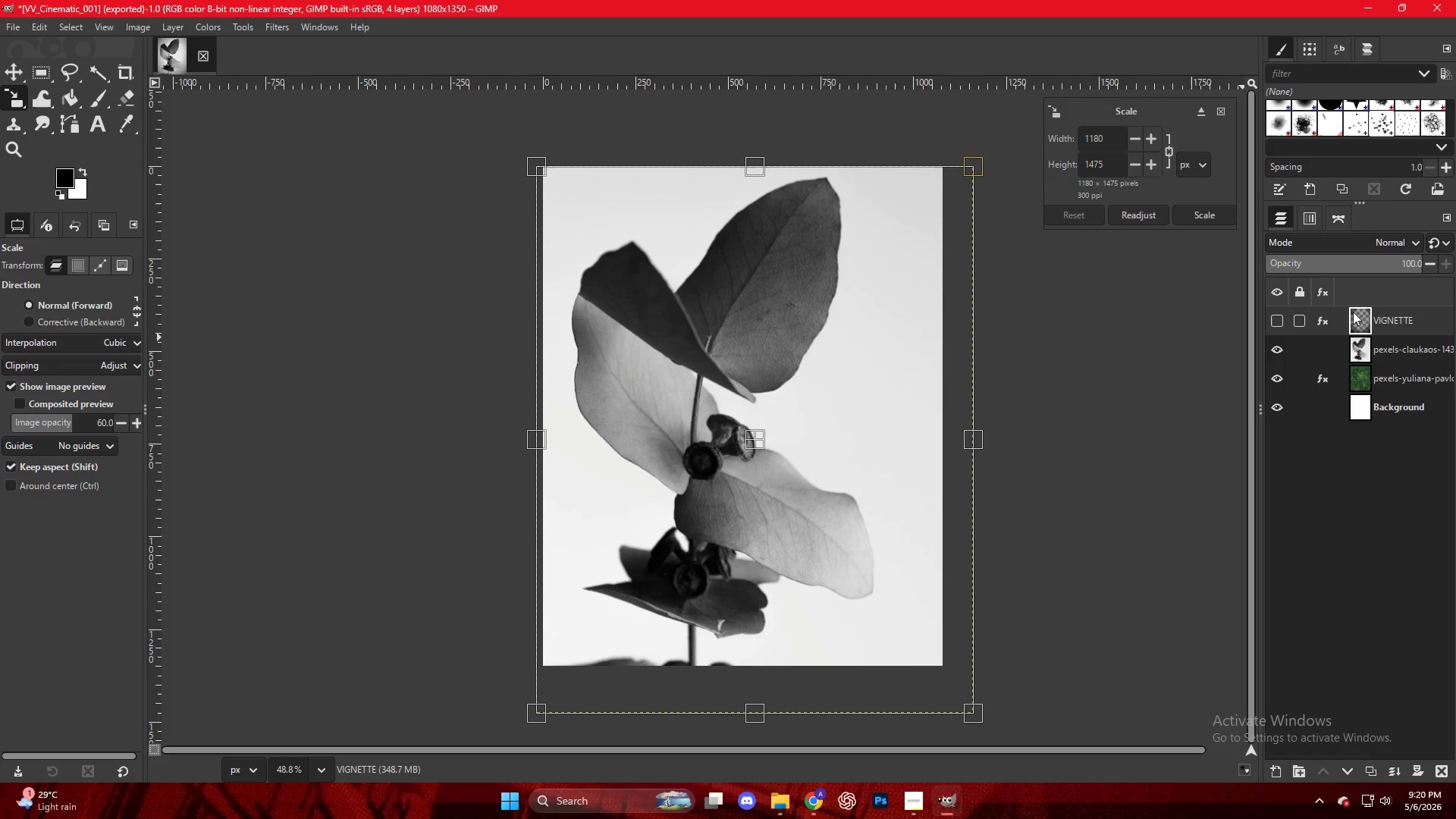 
left_click([1272, 323])
 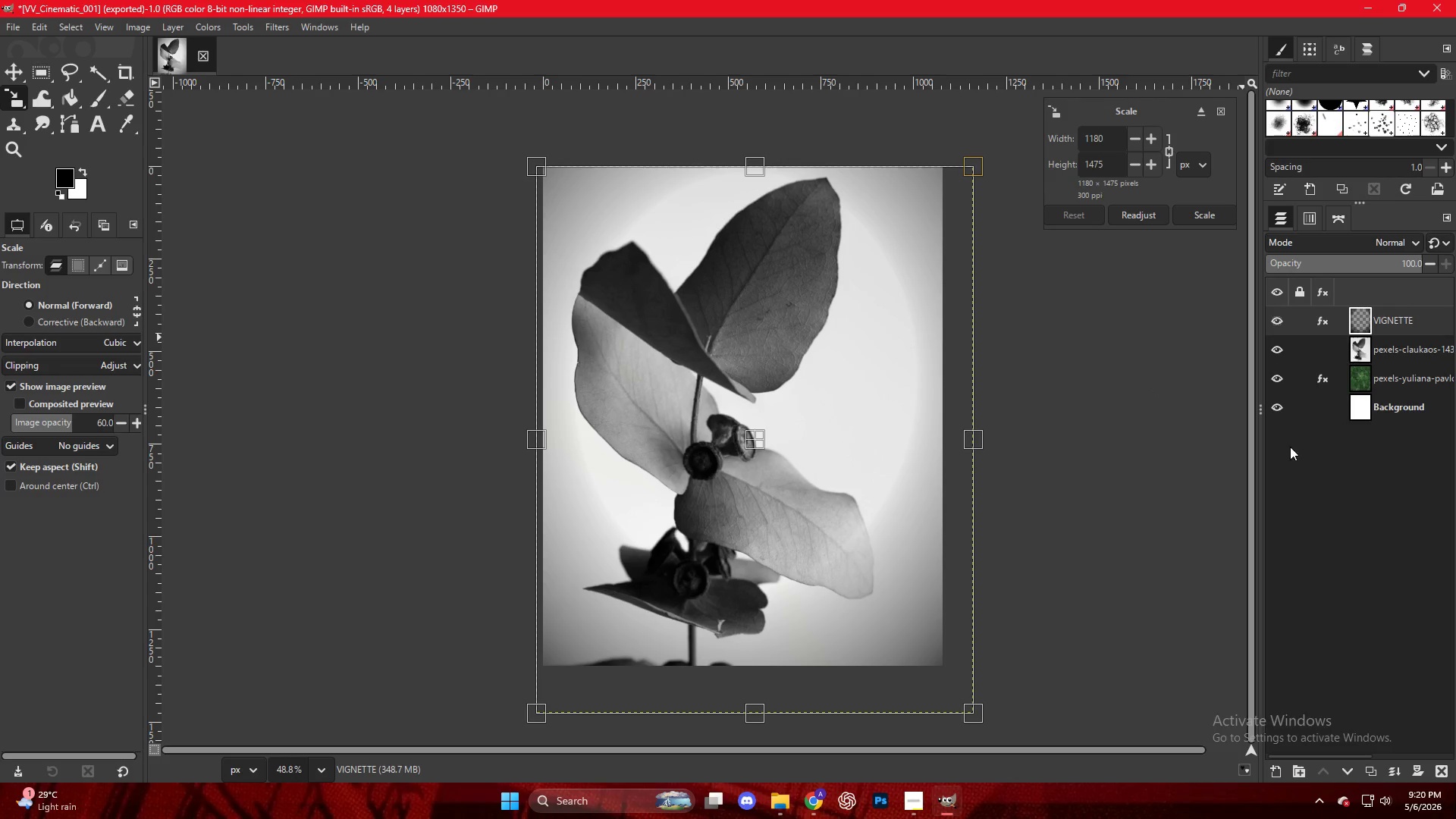 
left_click([1328, 542])
 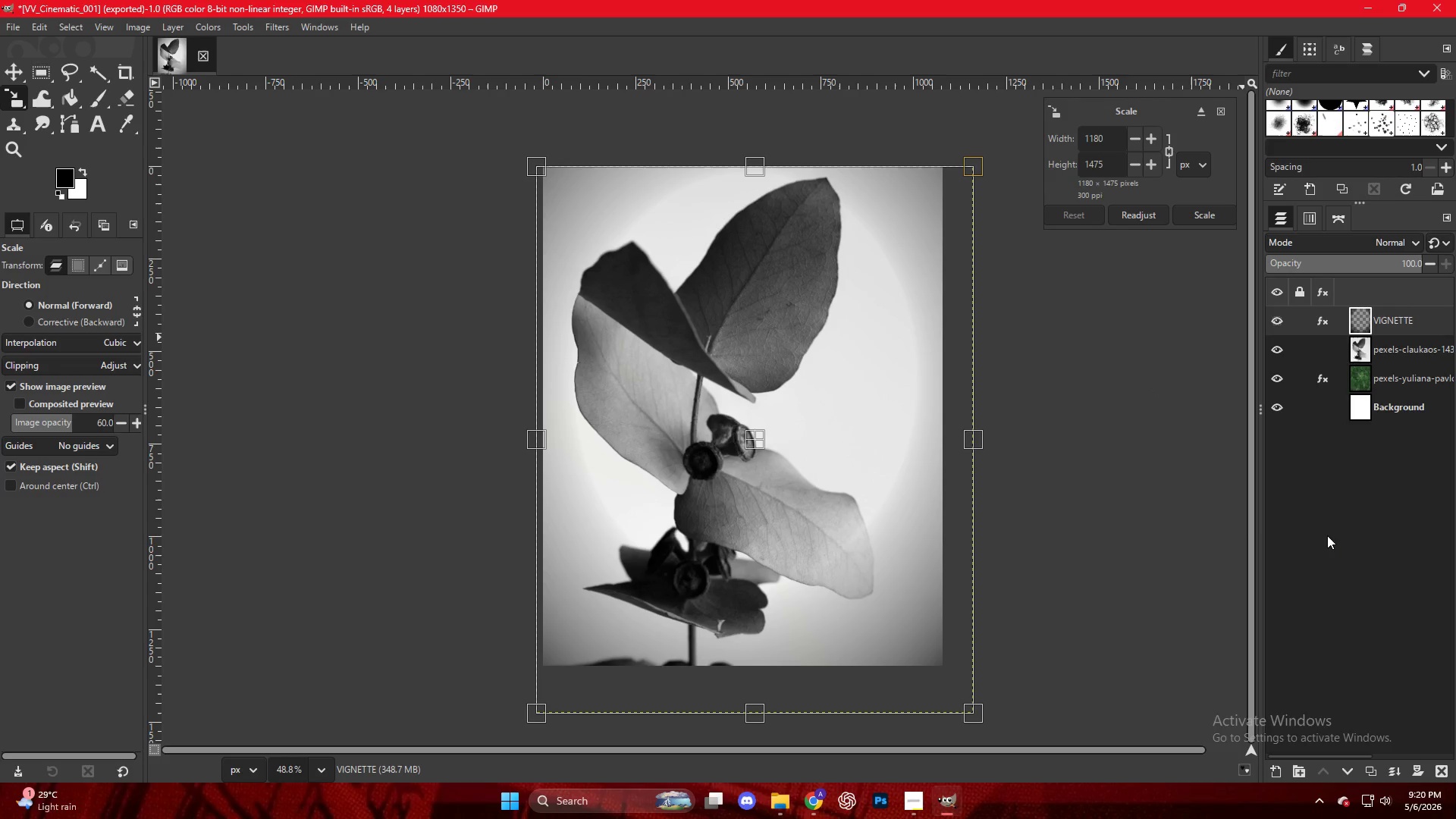 
left_click([824, 454])
 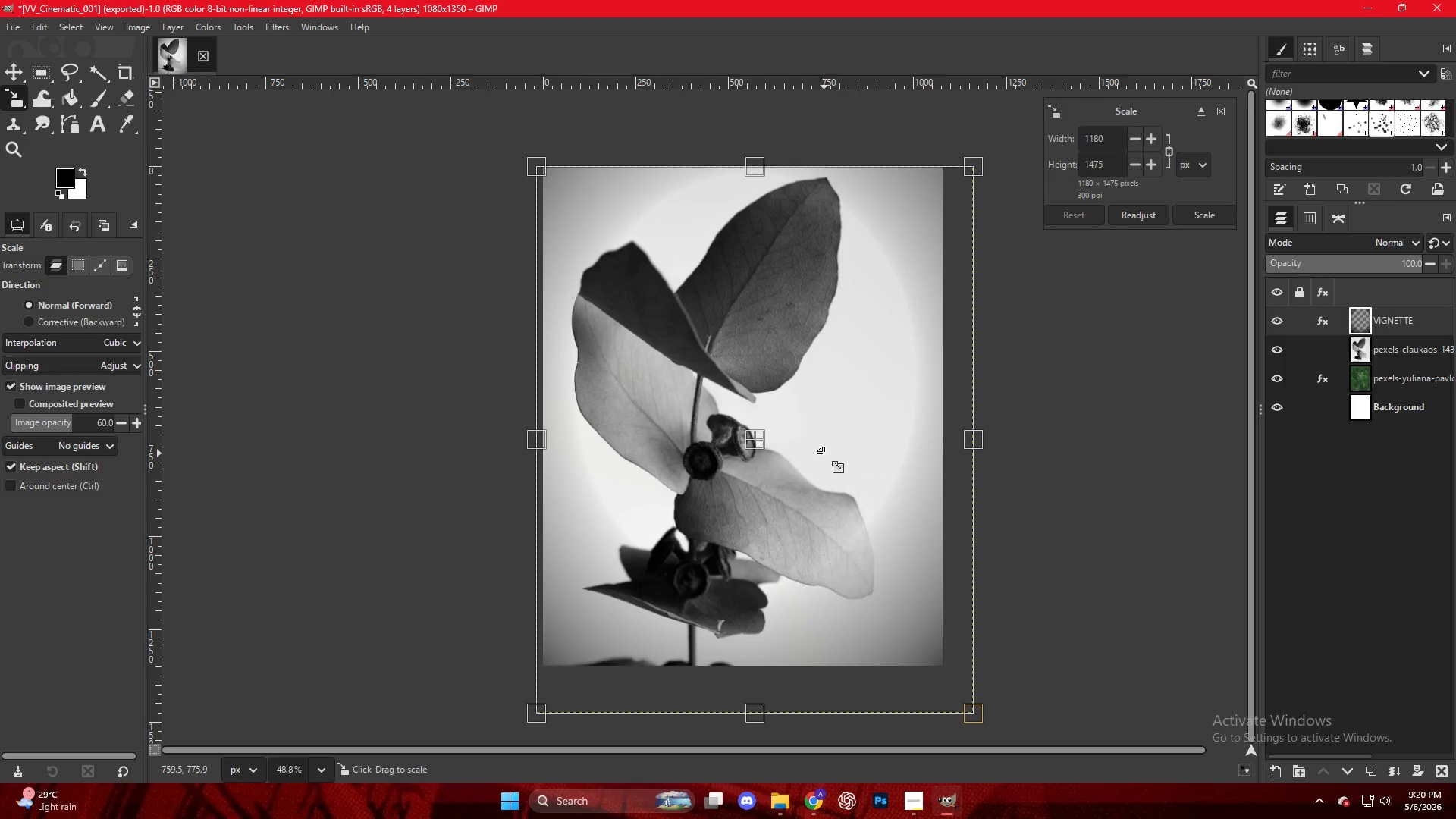 
left_click([824, 453])
 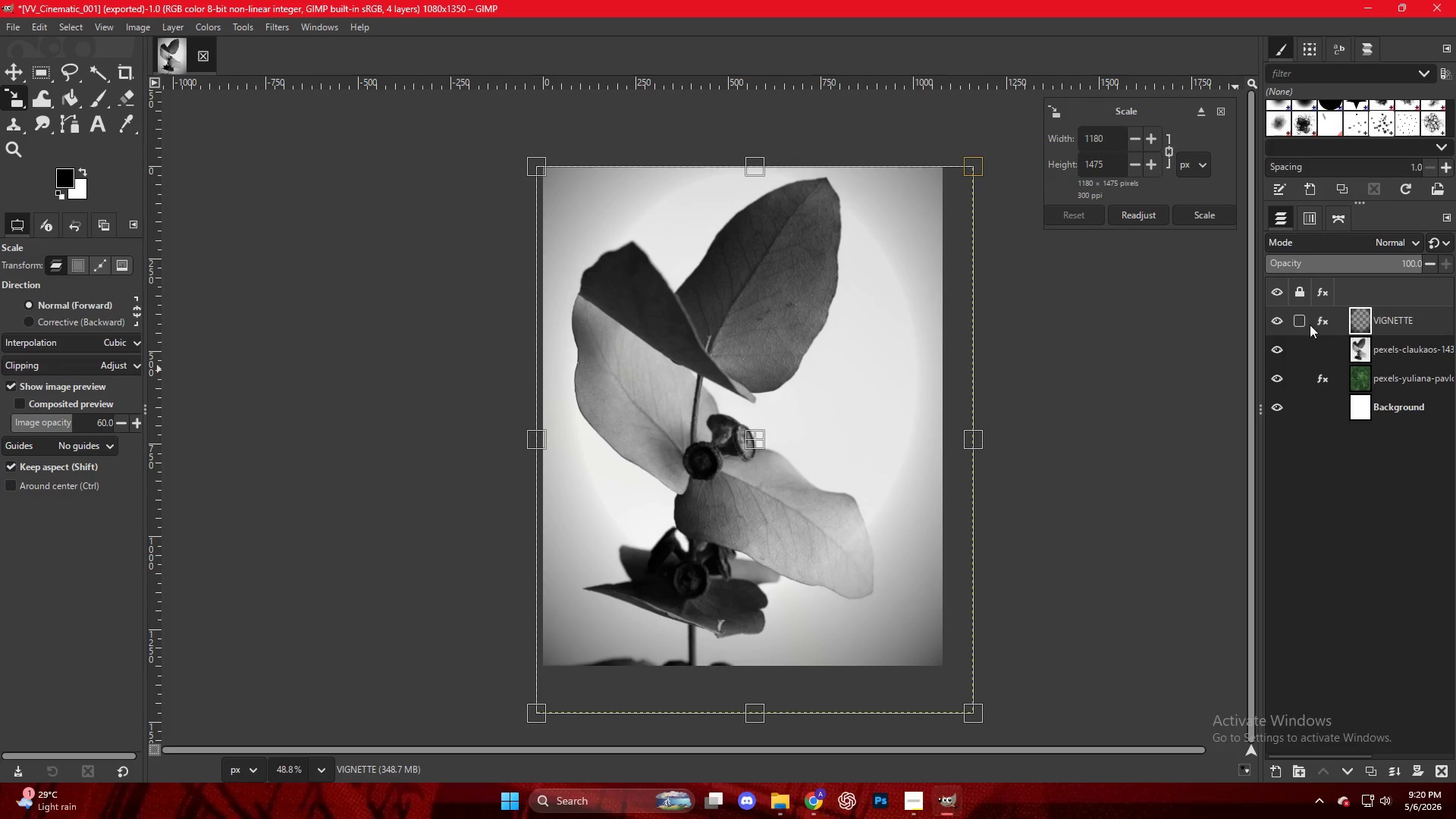 
left_click([1326, 321])
 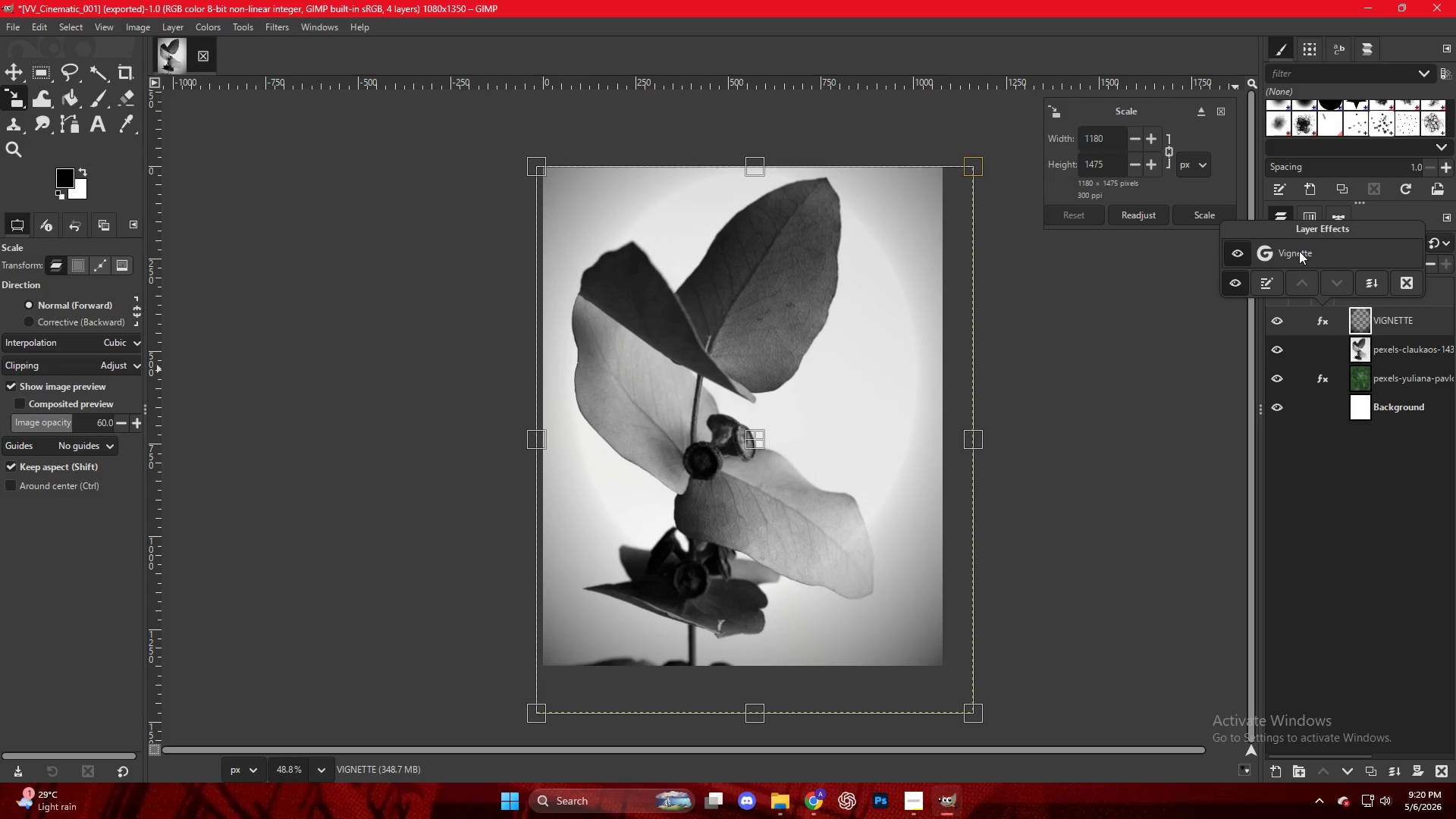 
double_click([1299, 251])
 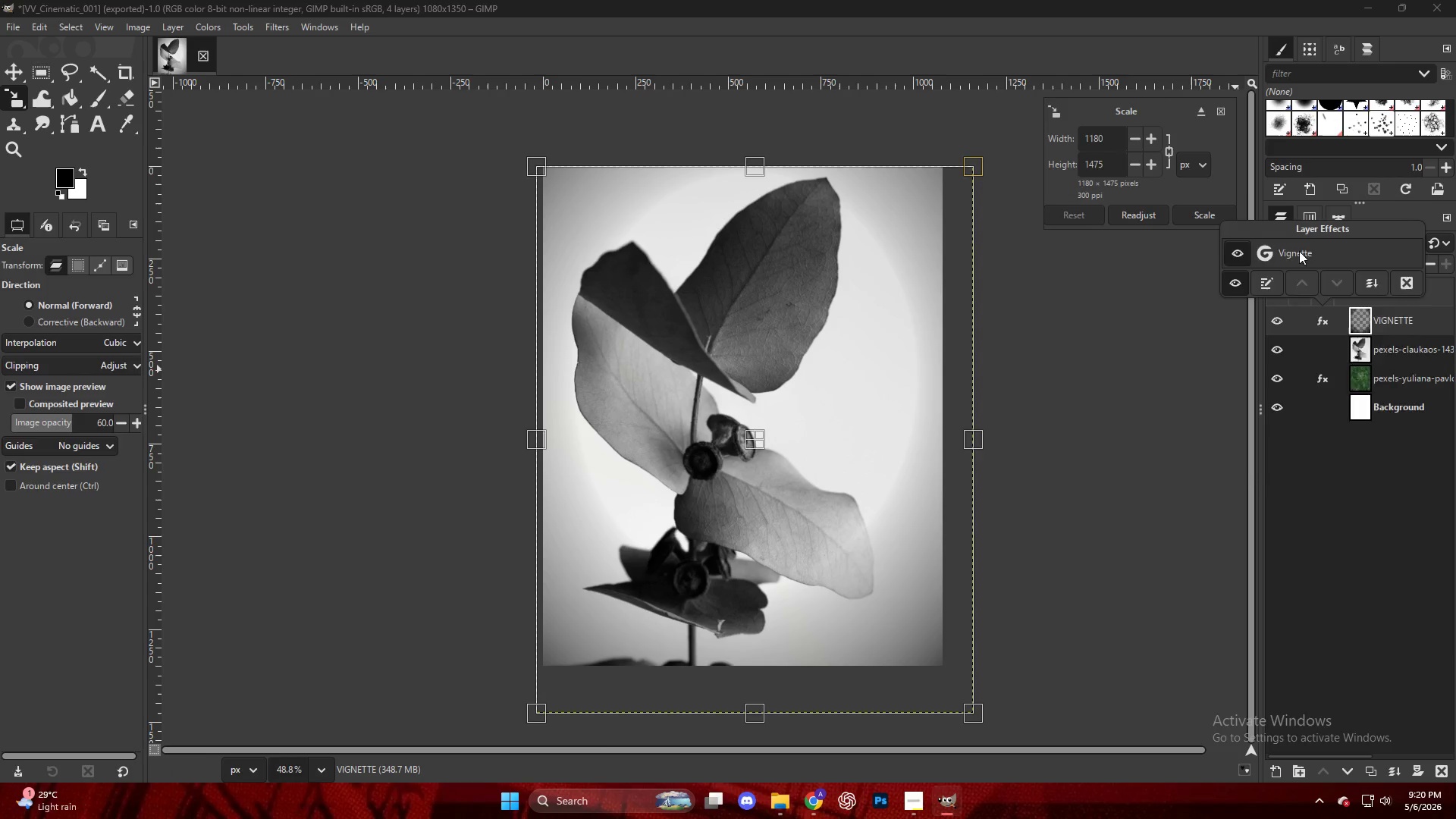 
triple_click([1299, 251])
 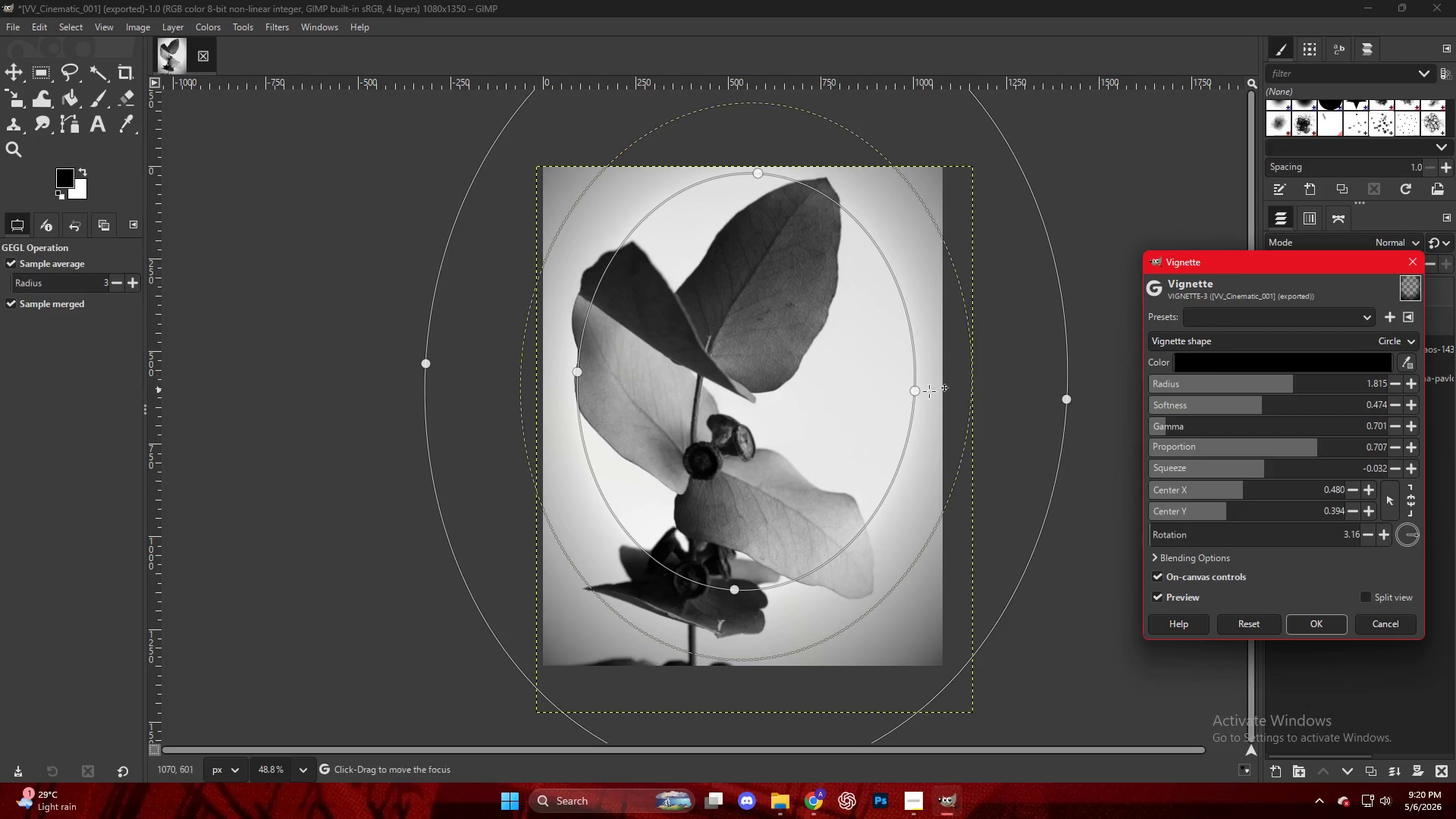 
left_click_drag(start_coordinate=[912, 397], to_coordinate=[893, 396])
 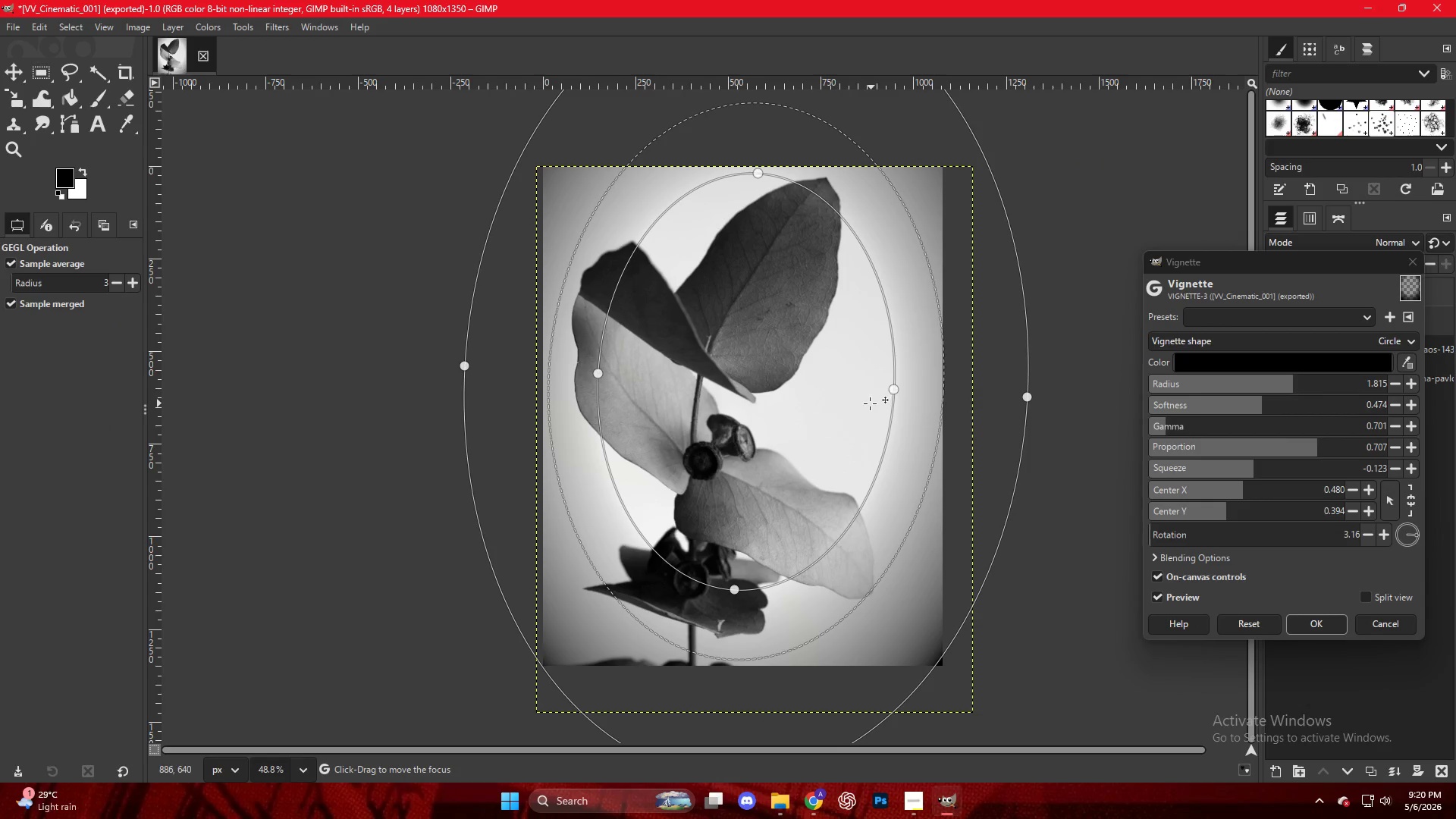 
left_click_drag(start_coordinate=[829, 422], to_coordinate=[821, 442])
 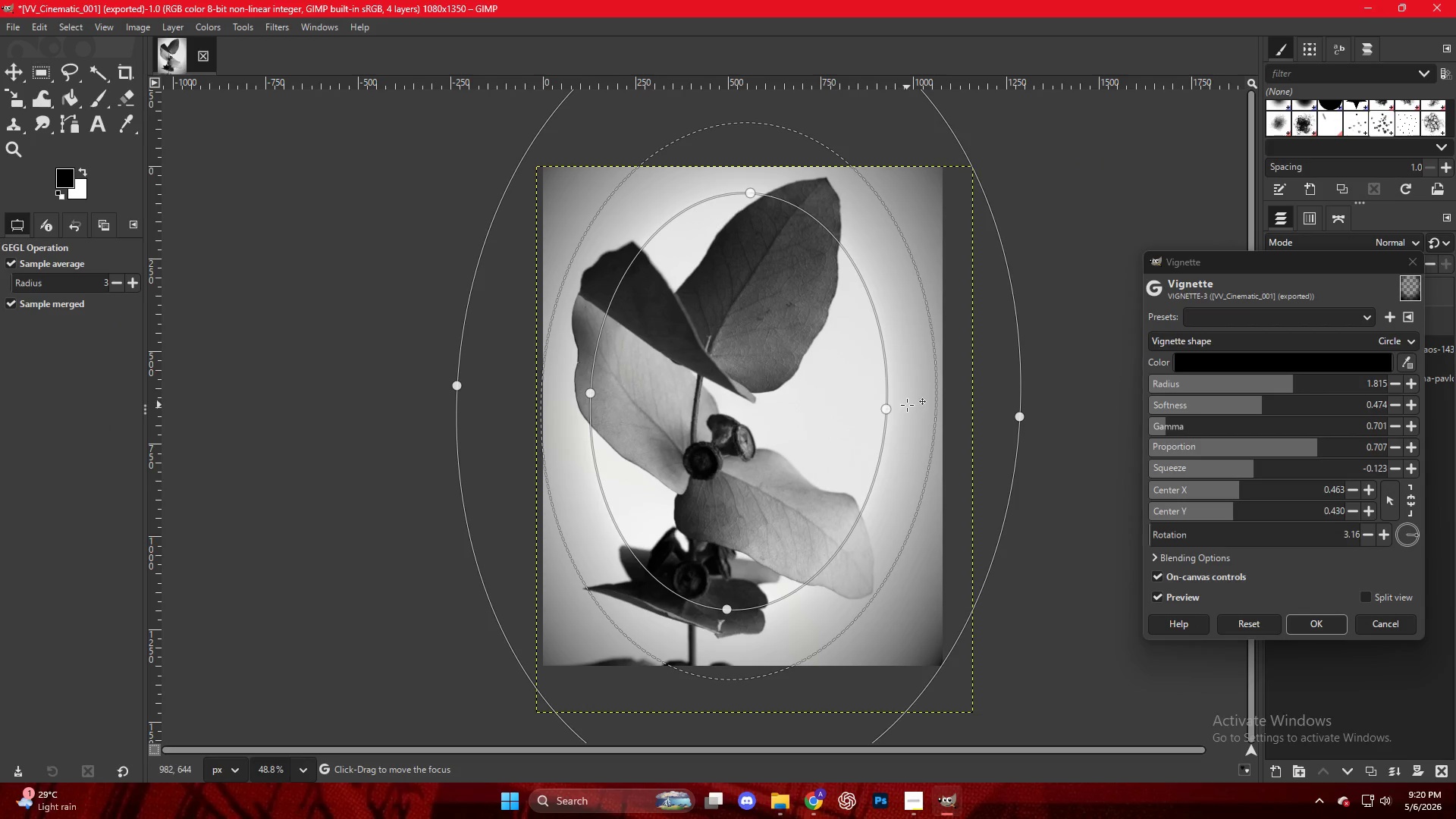 
left_click_drag(start_coordinate=[912, 416], to_coordinate=[907, 414])
 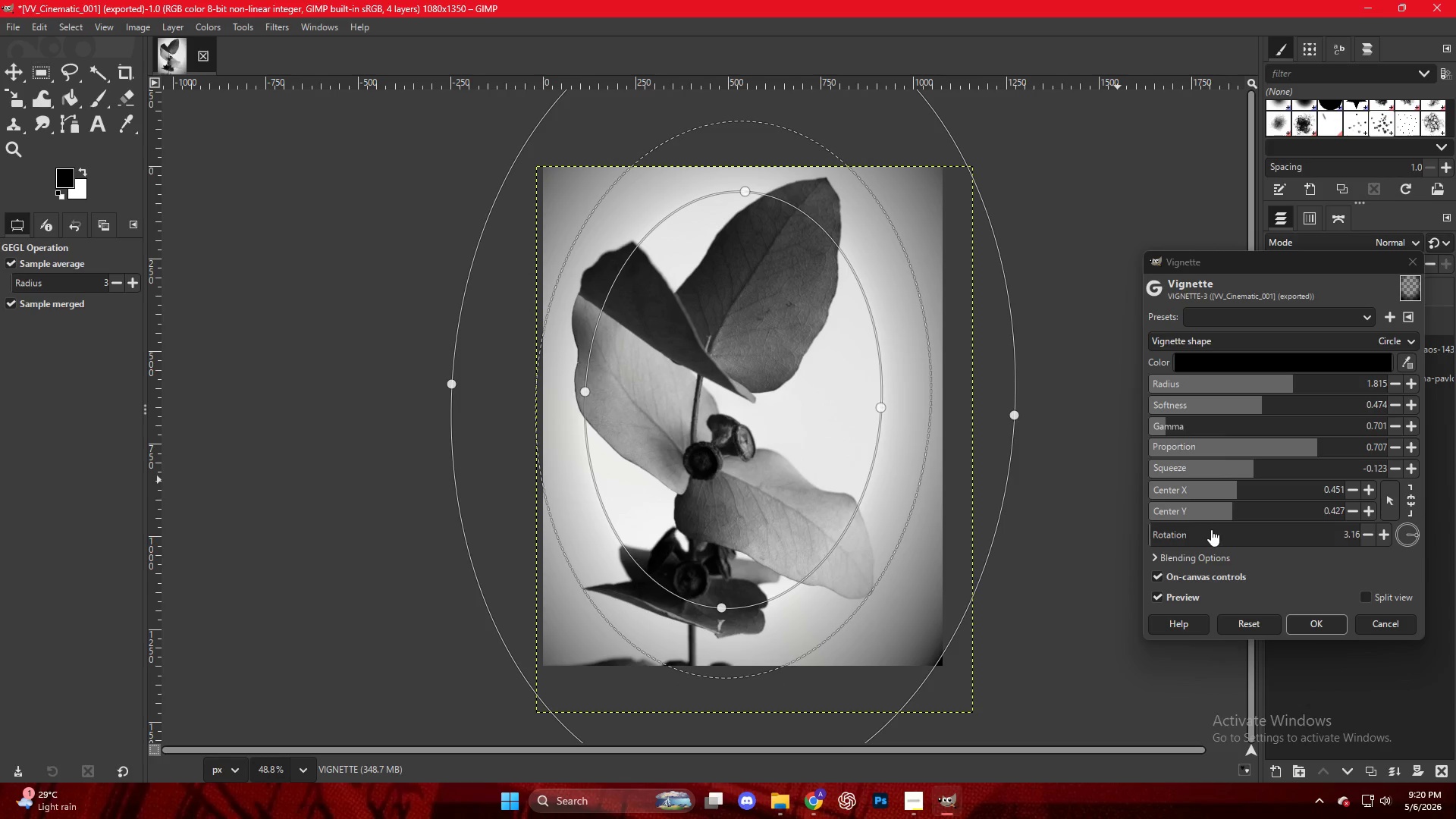 
left_click_drag(start_coordinate=[1188, 535], to_coordinate=[1153, 537])
 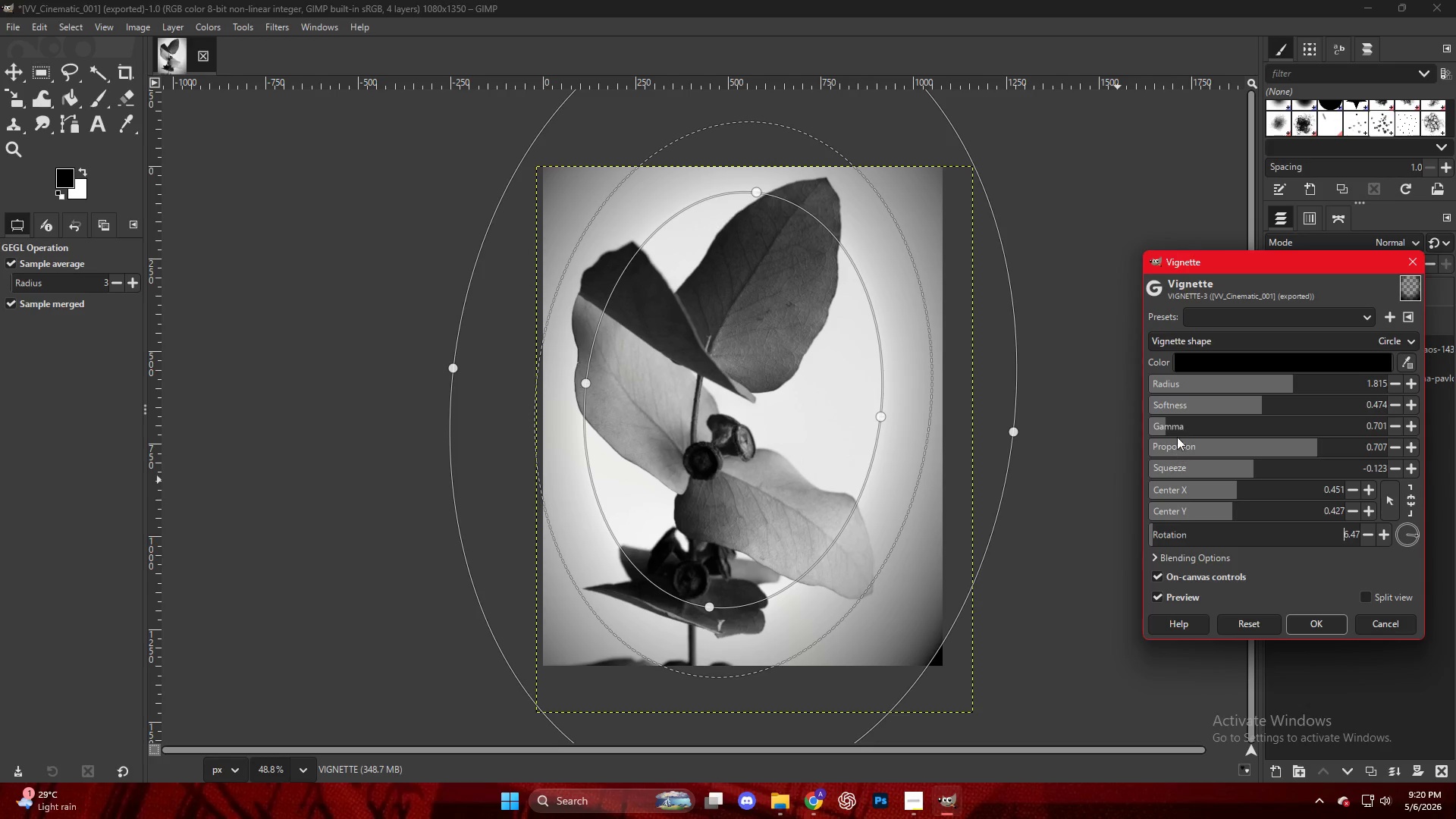 
left_click_drag(start_coordinate=[1176, 426], to_coordinate=[1185, 438])
 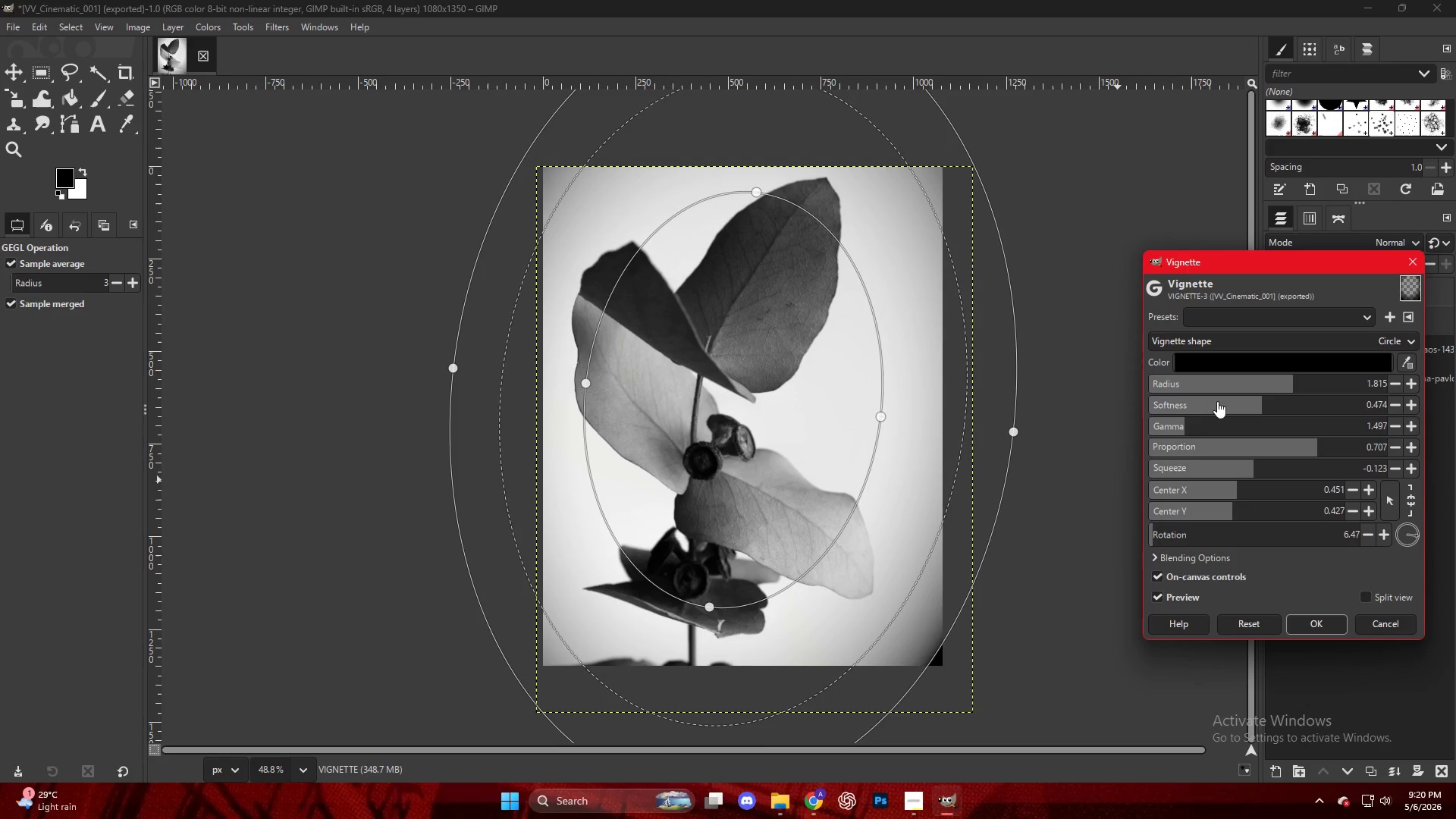 
left_click_drag(start_coordinate=[1225, 400], to_coordinate=[1246, 422])
 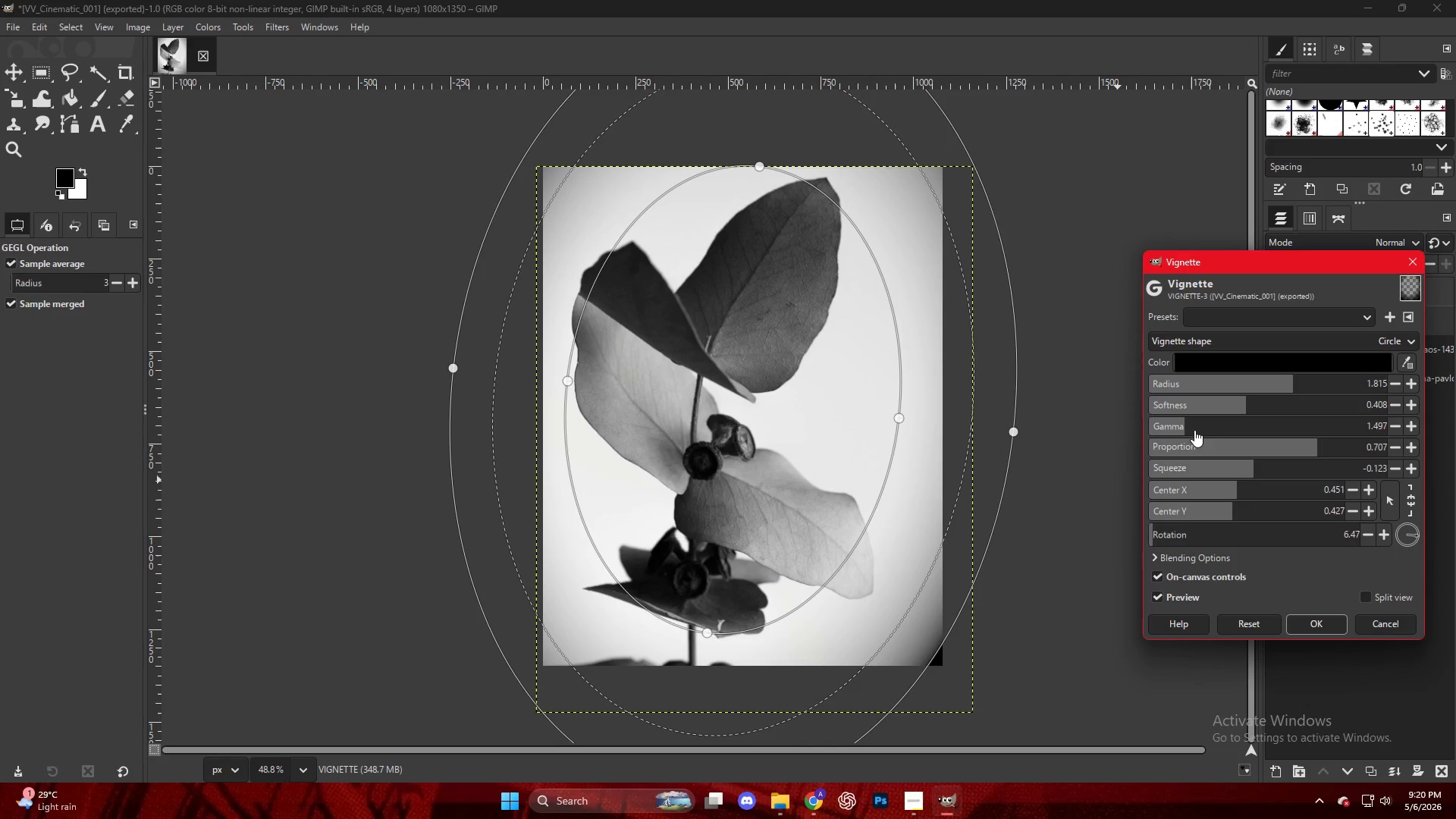 
left_click_drag(start_coordinate=[1193, 430], to_coordinate=[1184, 442])
 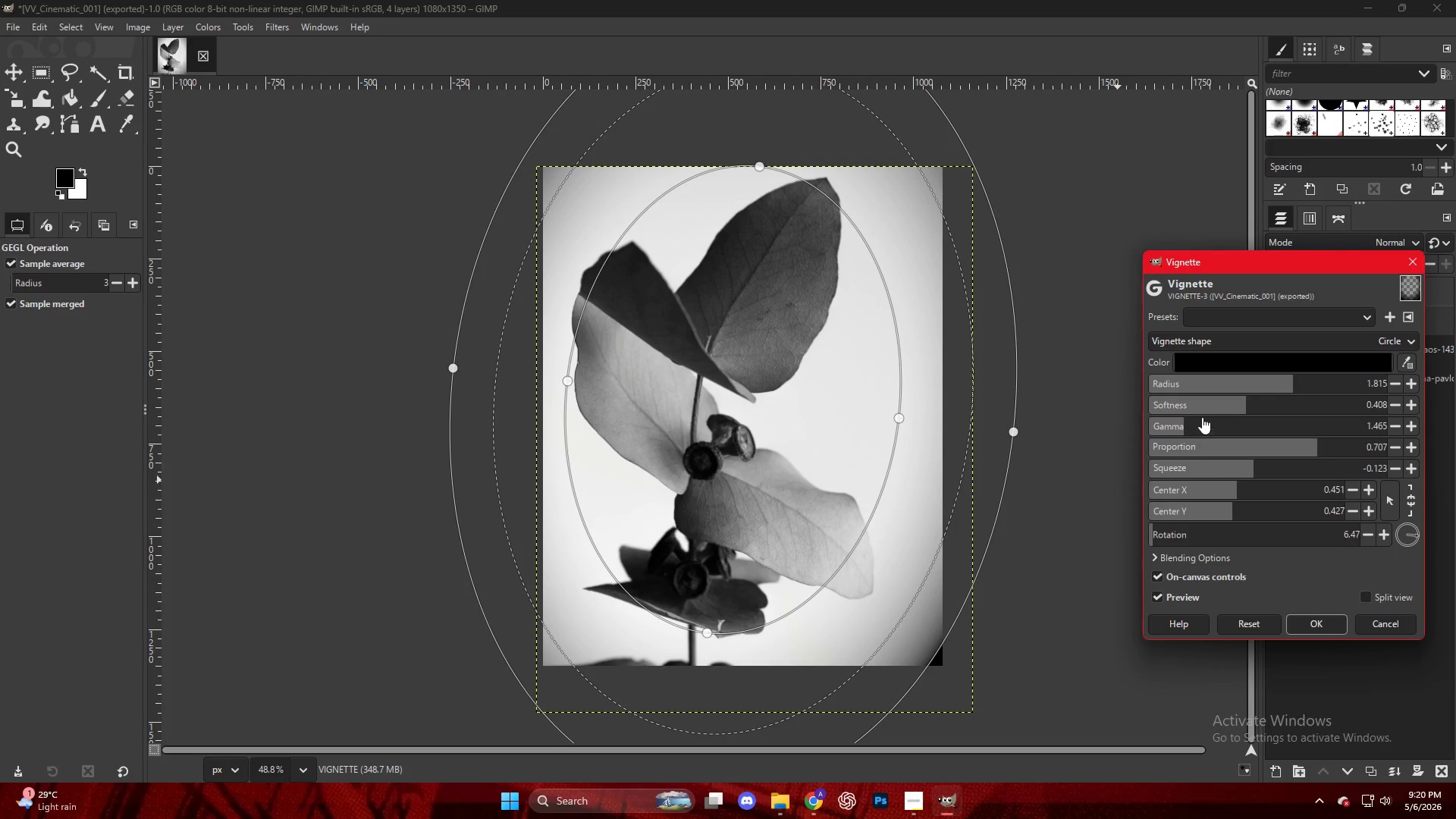 
left_click_drag(start_coordinate=[1208, 409], to_coordinate=[1238, 427])
 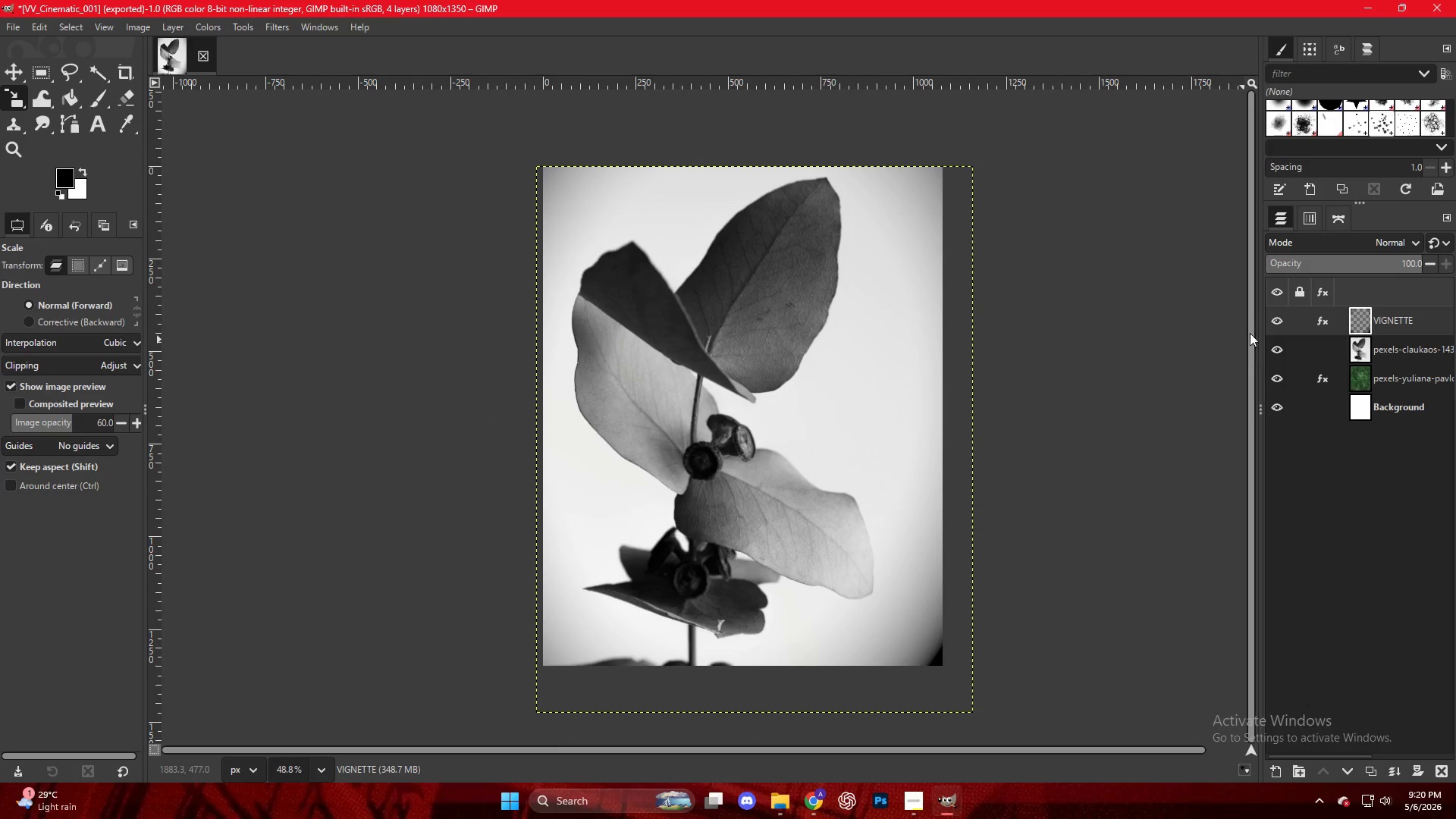 
double_click([1275, 324])
 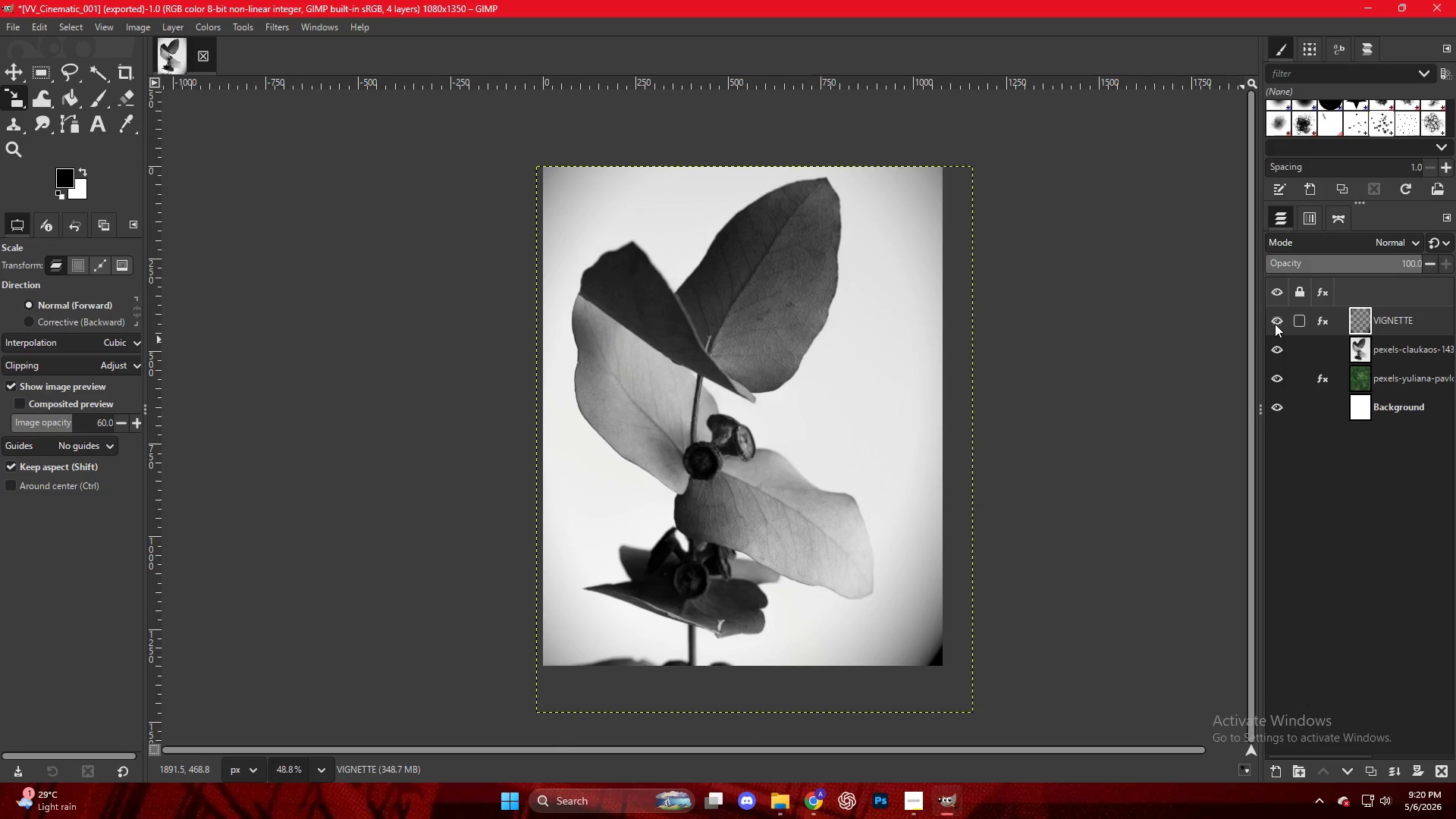 
double_click([1275, 324])
 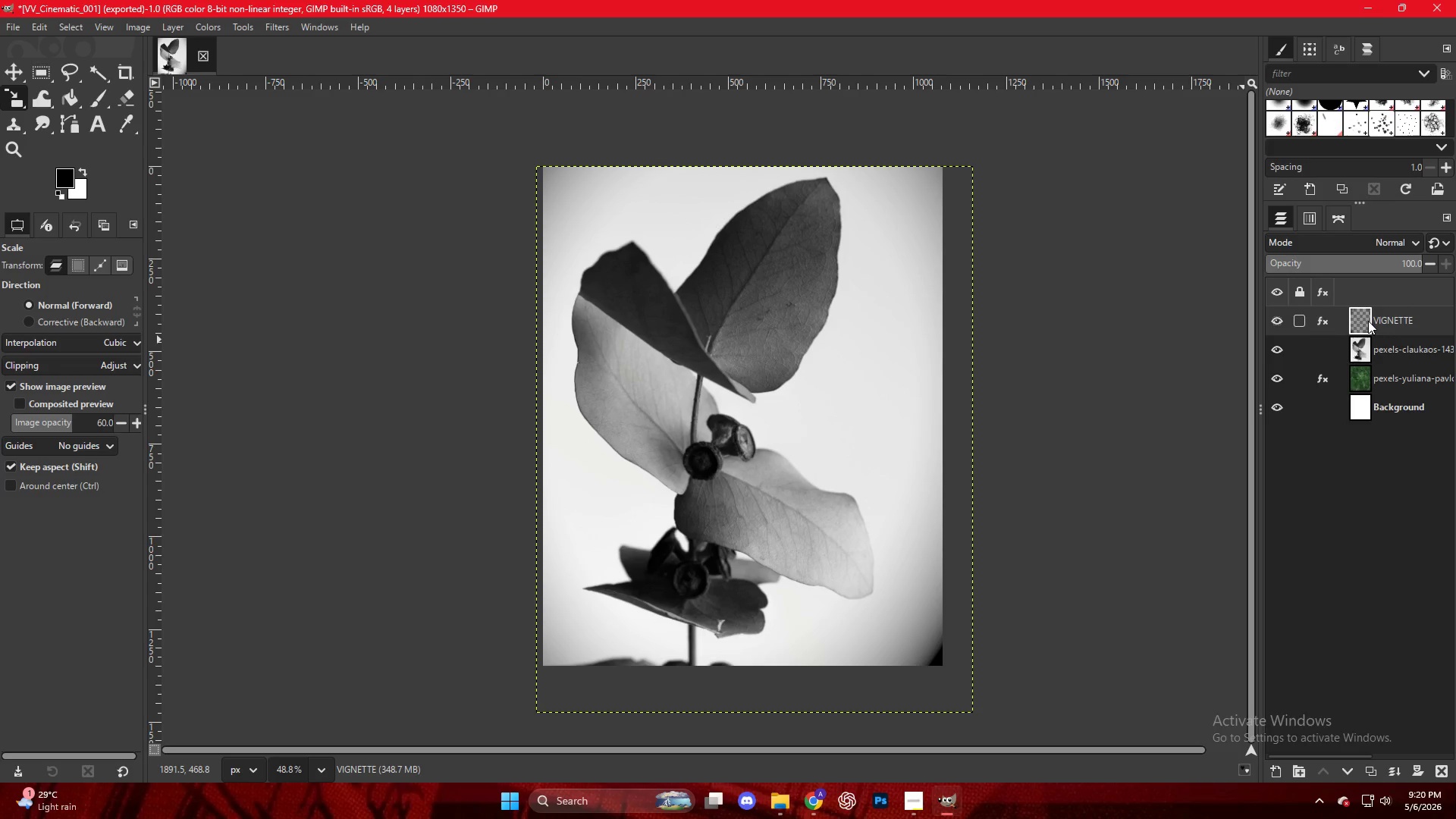 
left_click([703, 384])
 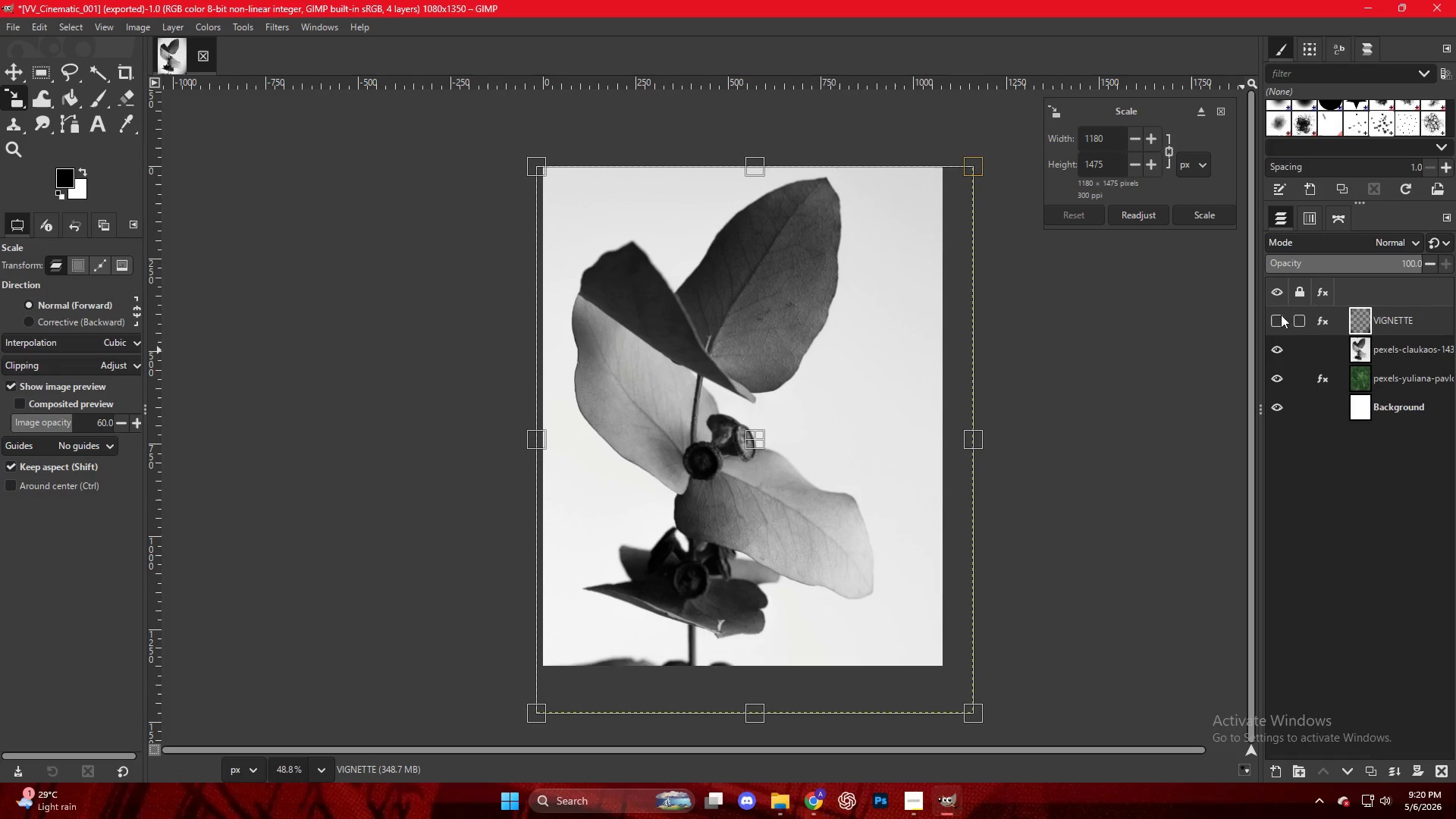 
left_click([1328, 321])
 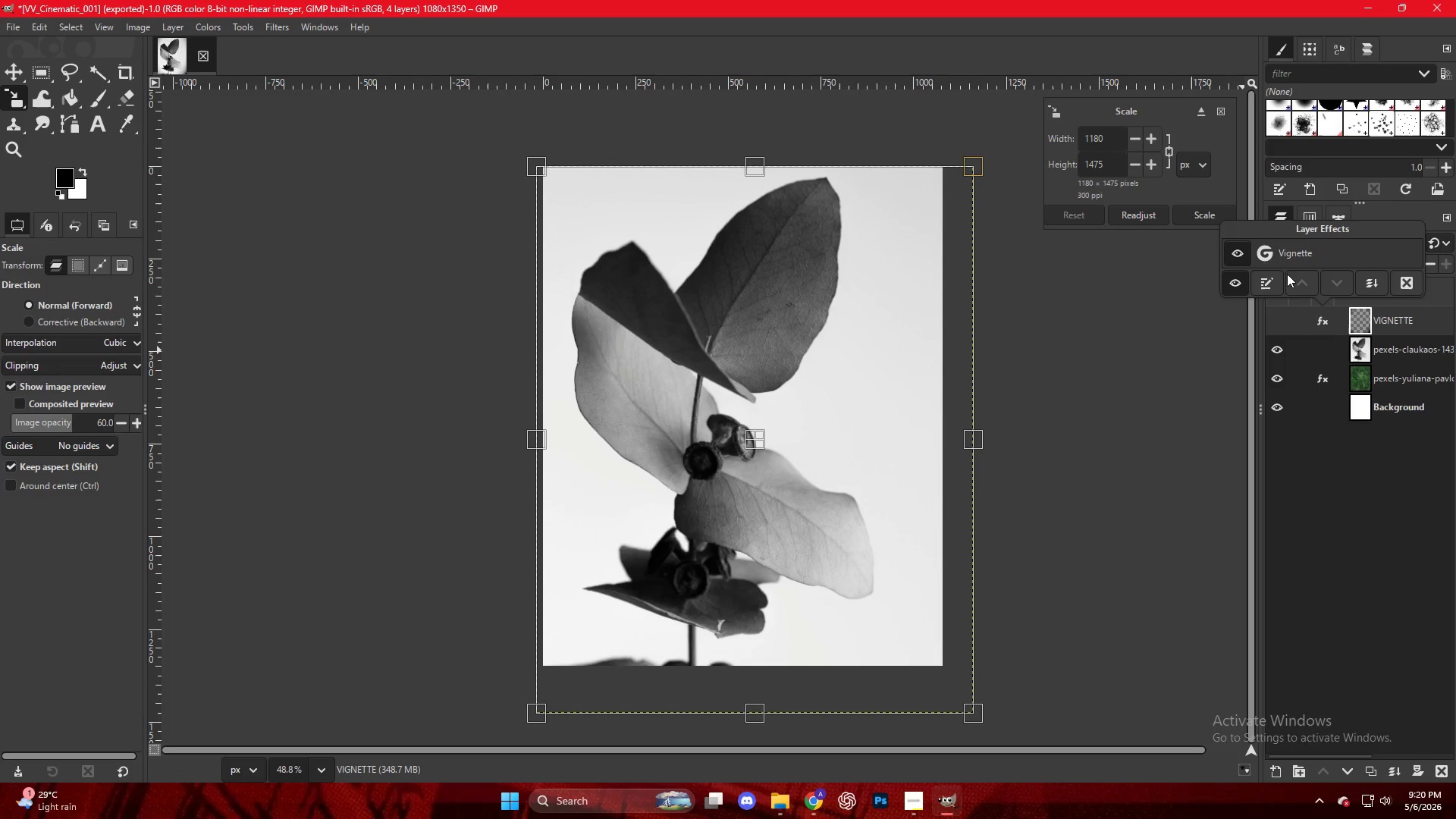 
left_click([1282, 259])
 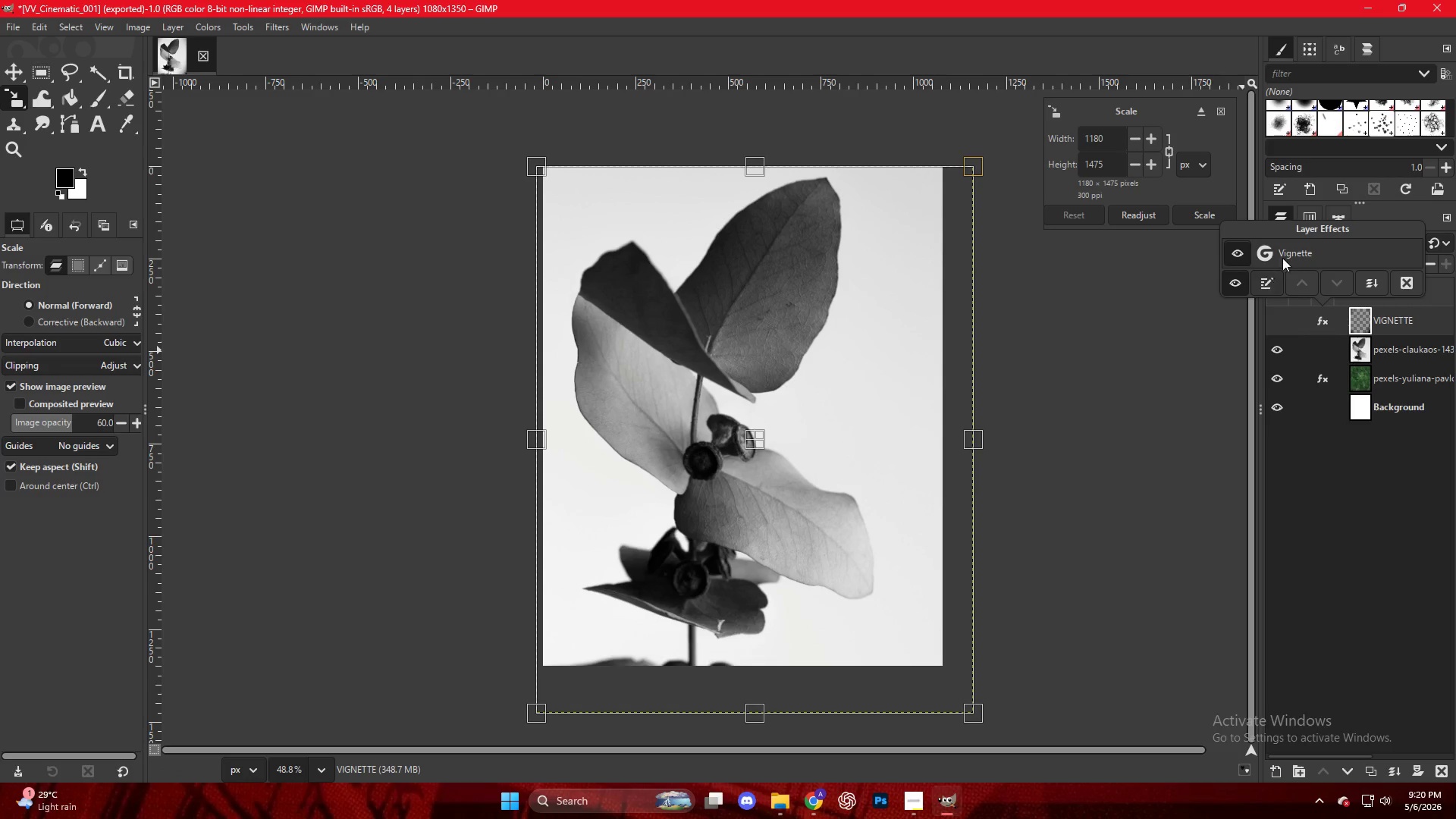 
double_click([1292, 254])
 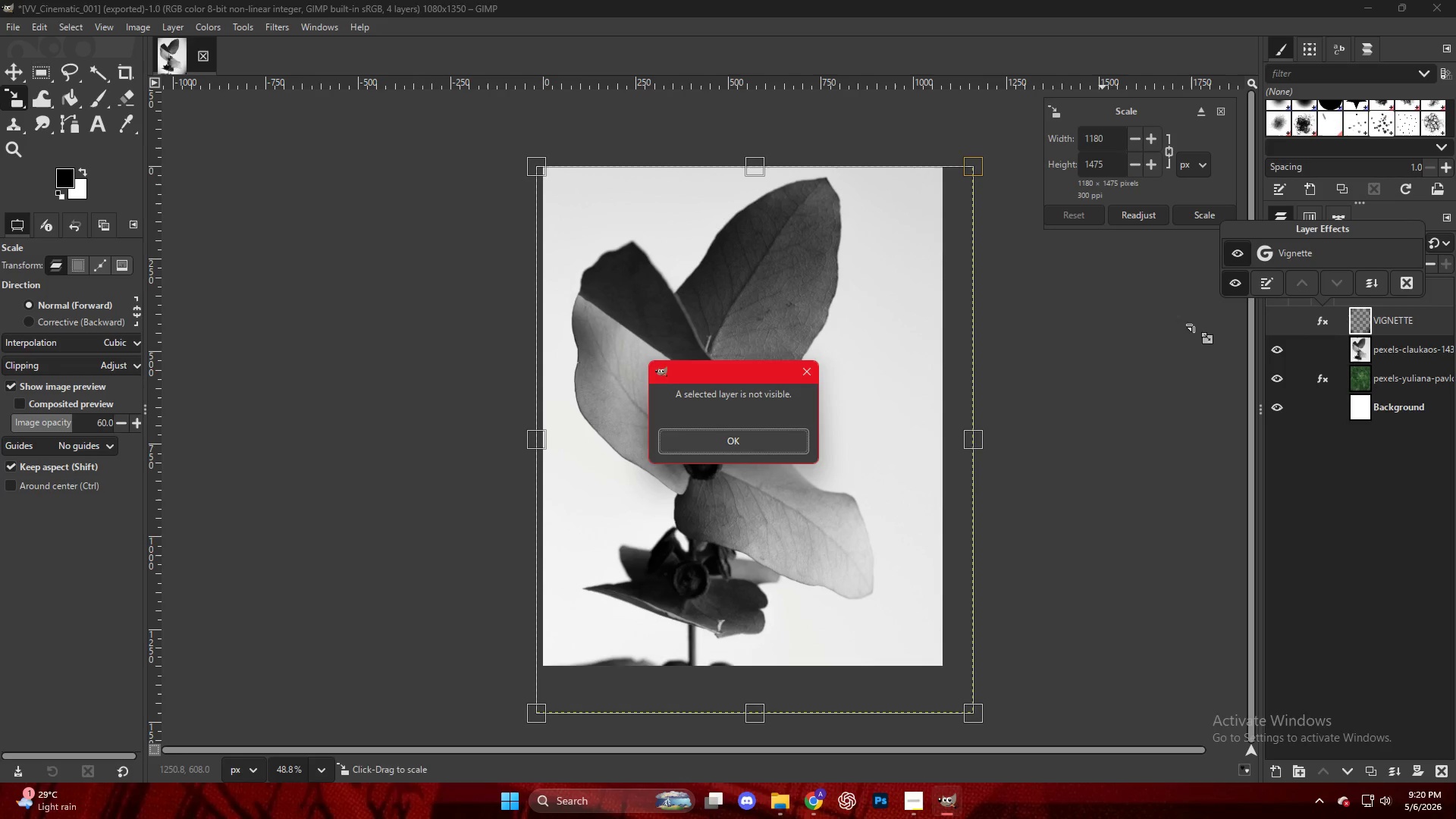 
key(Escape)
 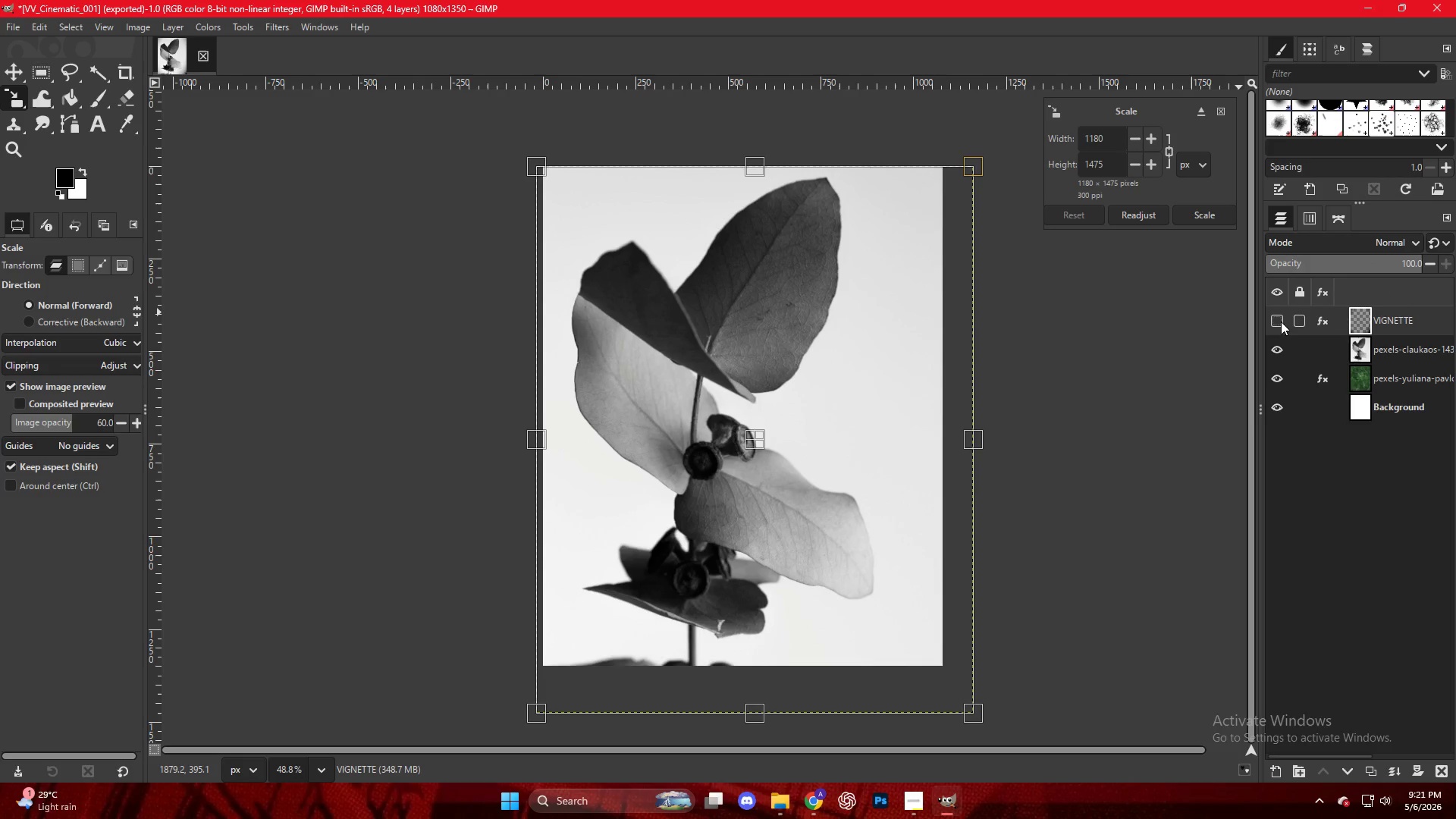 
left_click([1276, 322])
 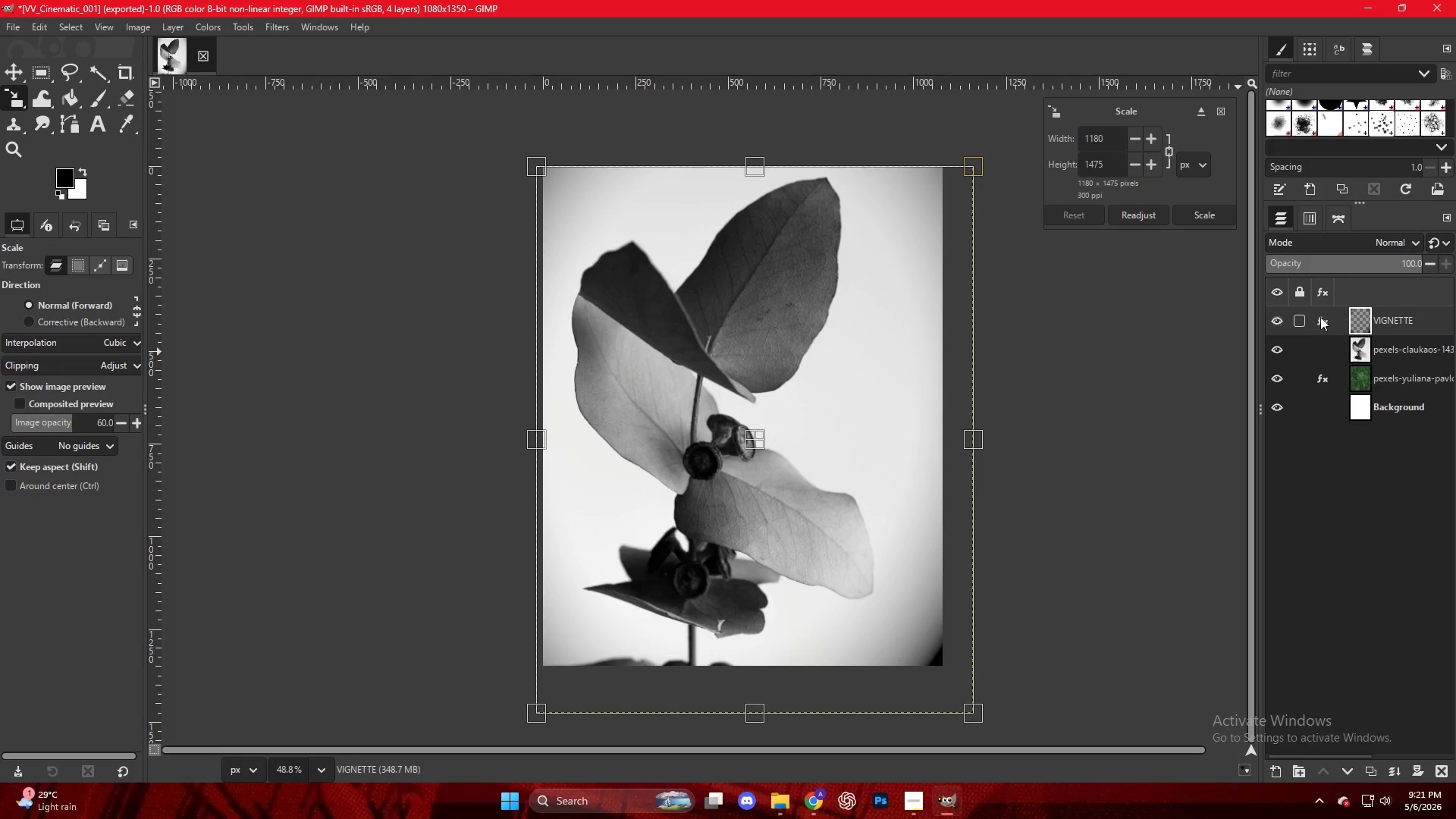 
left_click([1324, 319])
 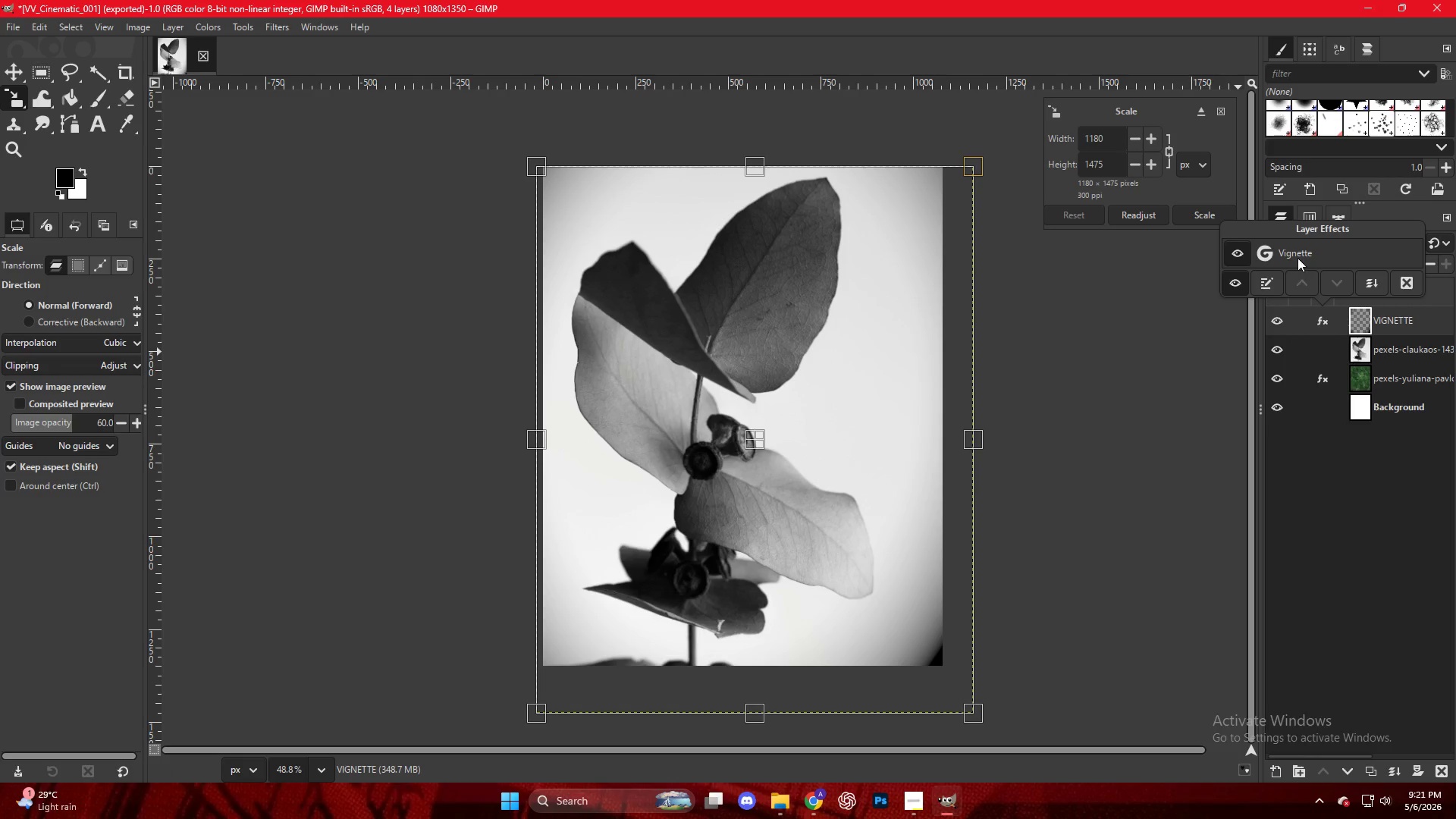 
double_click([1298, 253])
 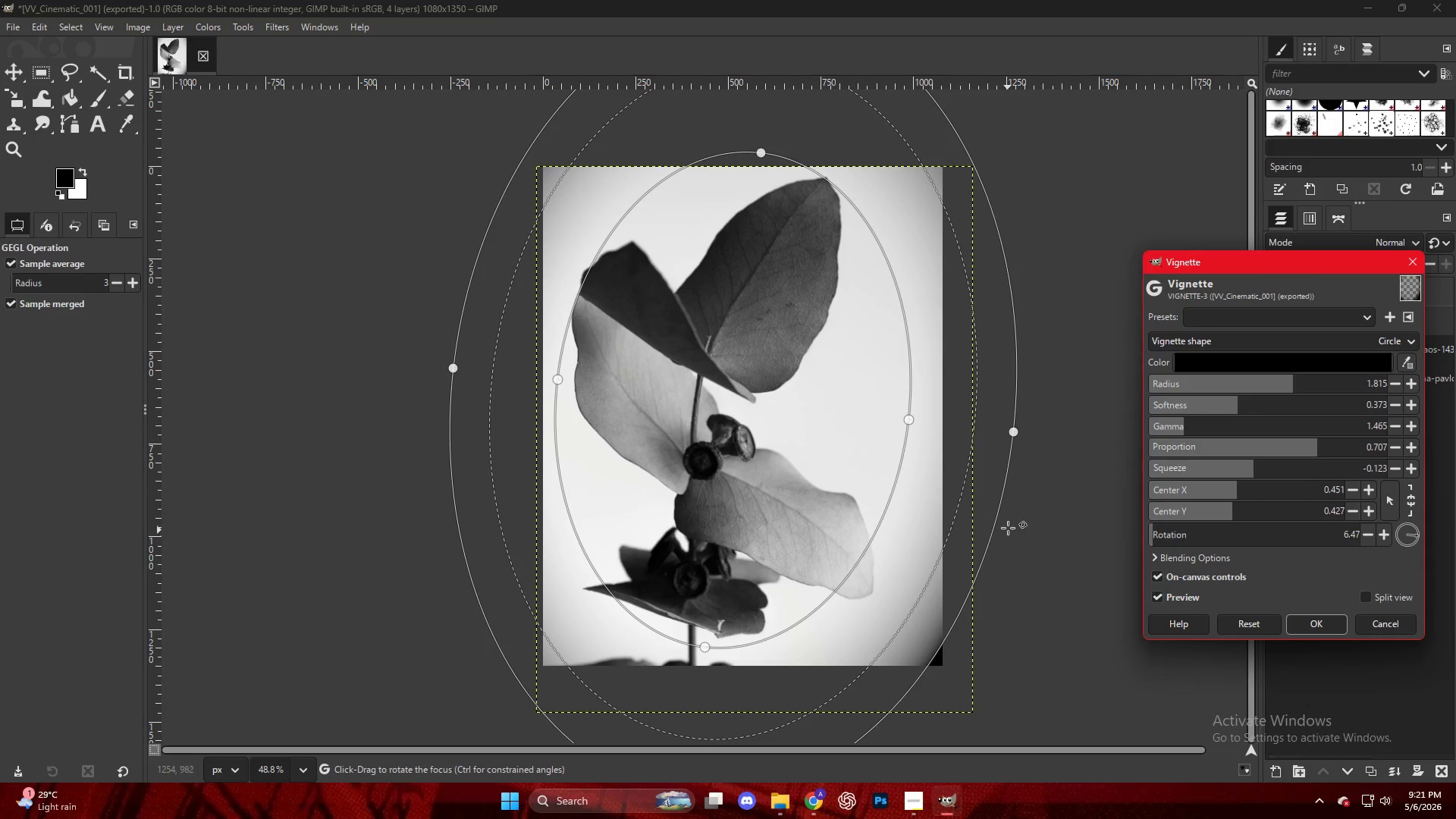 
left_click_drag(start_coordinate=[1018, 444], to_coordinate=[1027, 450])
 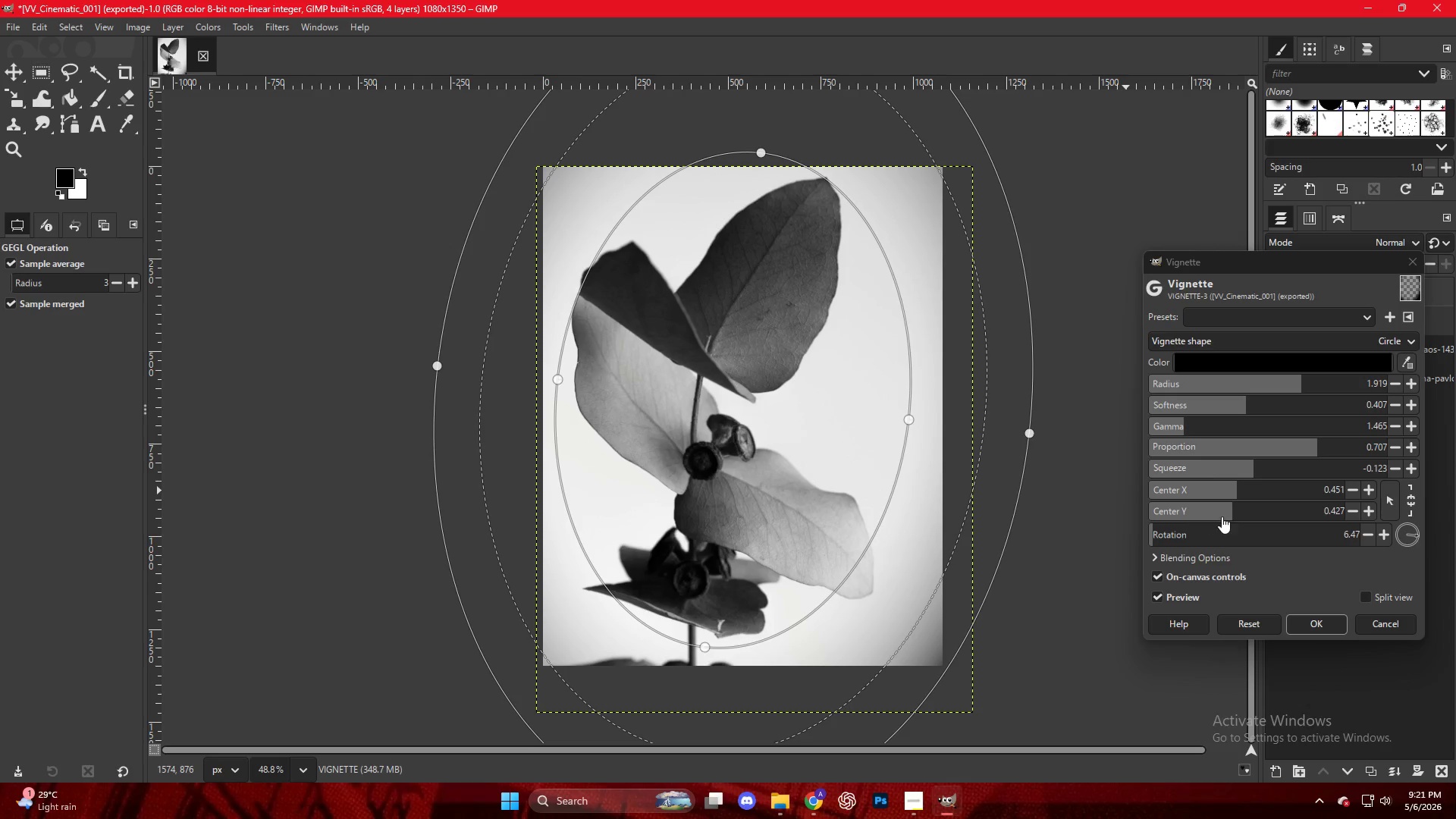 
left_click_drag(start_coordinate=[1157, 537], to_coordinate=[1138, 537])
 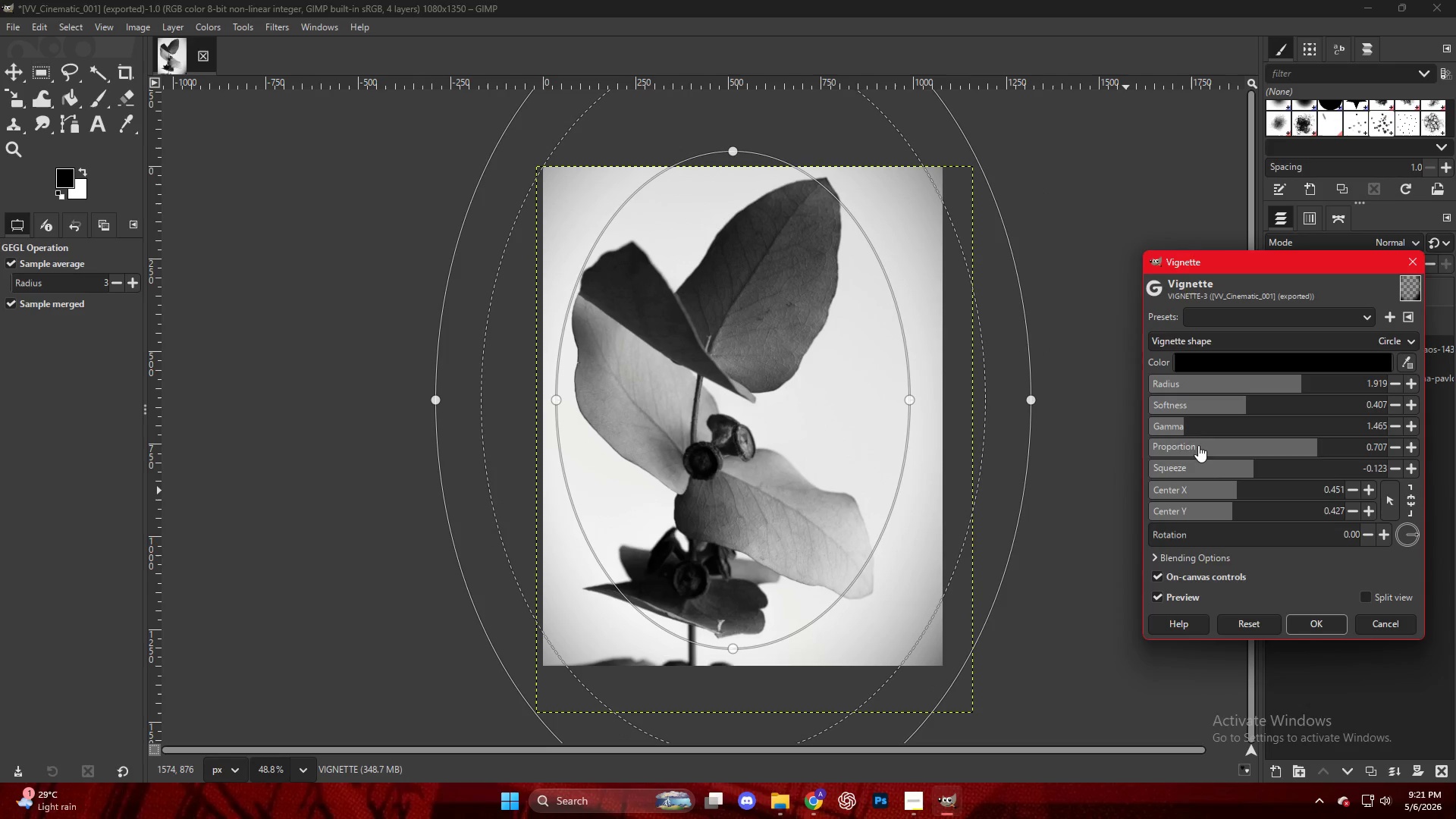 
left_click_drag(start_coordinate=[1187, 422], to_coordinate=[1168, 425])
 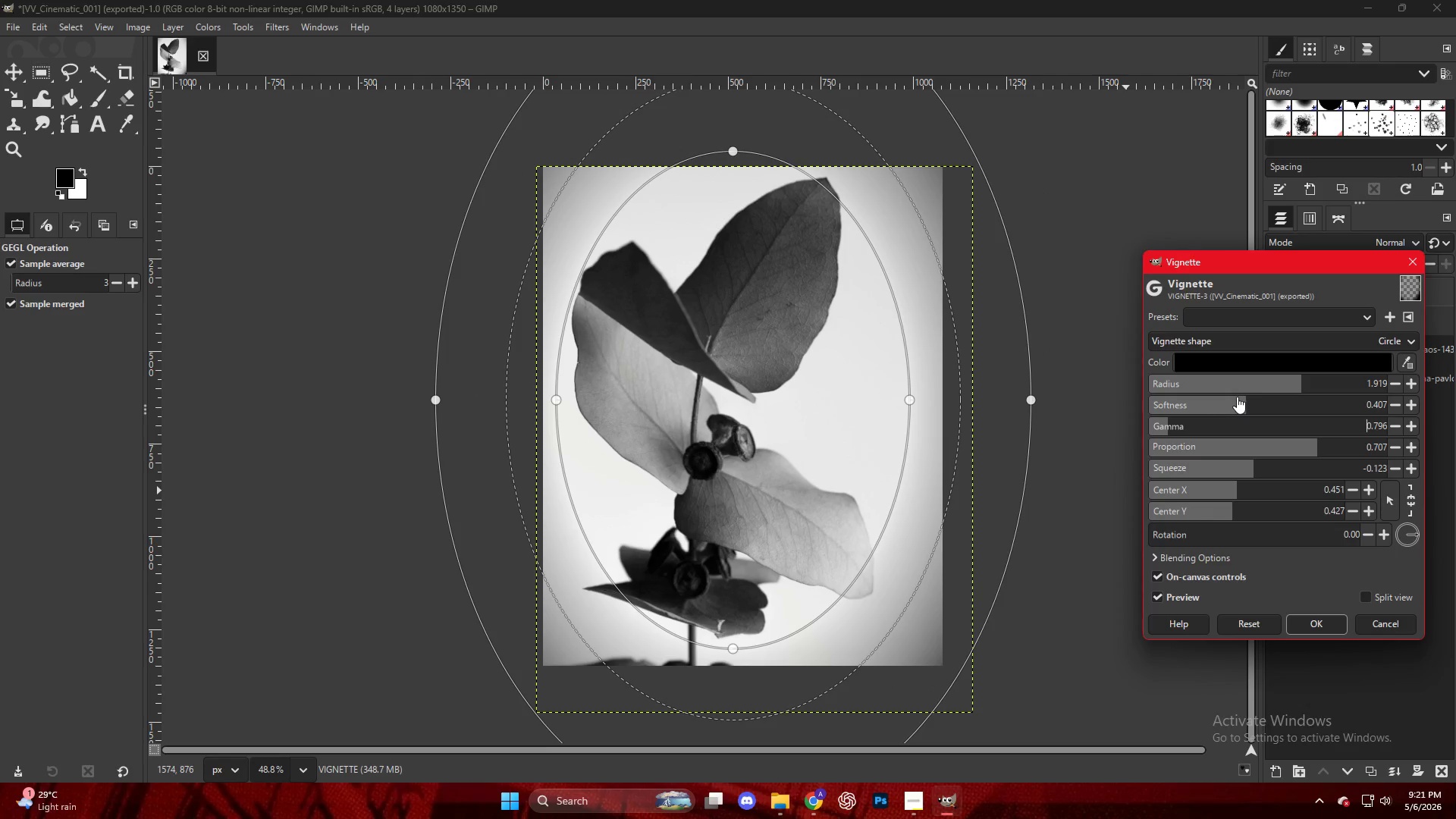 
key(NumpadEnter)
 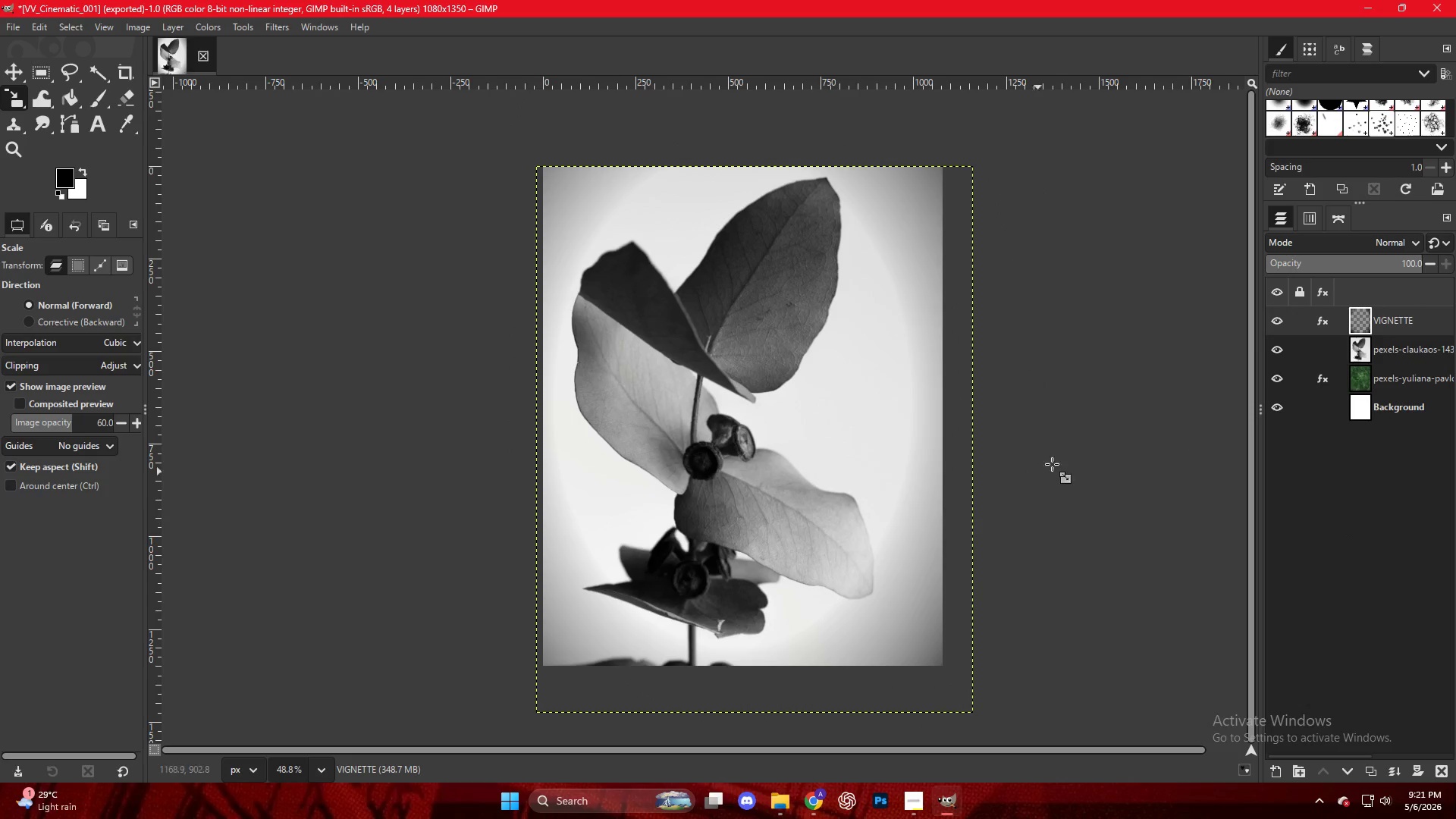 
key(Control+ControlLeft)
 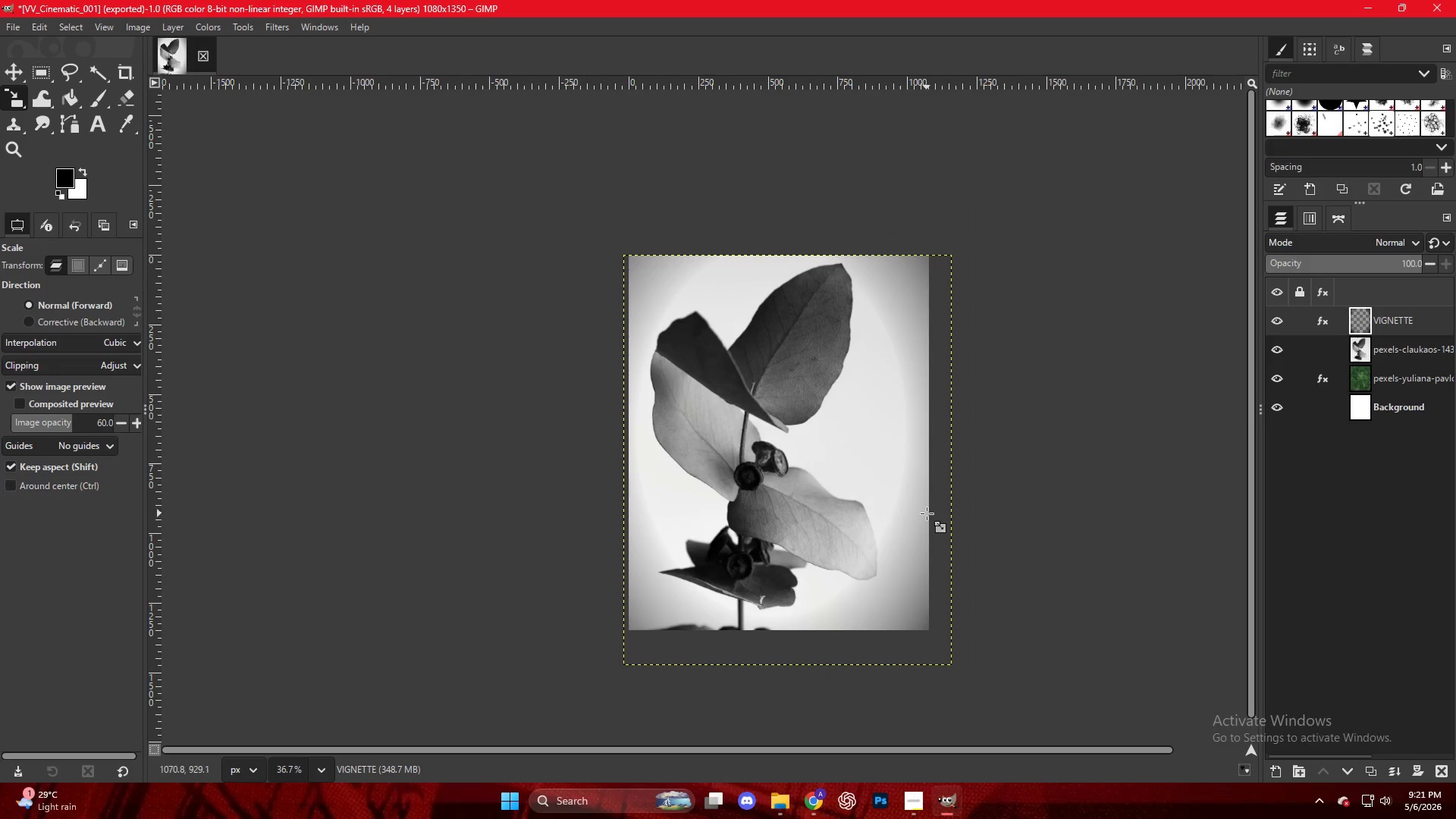 
key(Control+ControlLeft)
 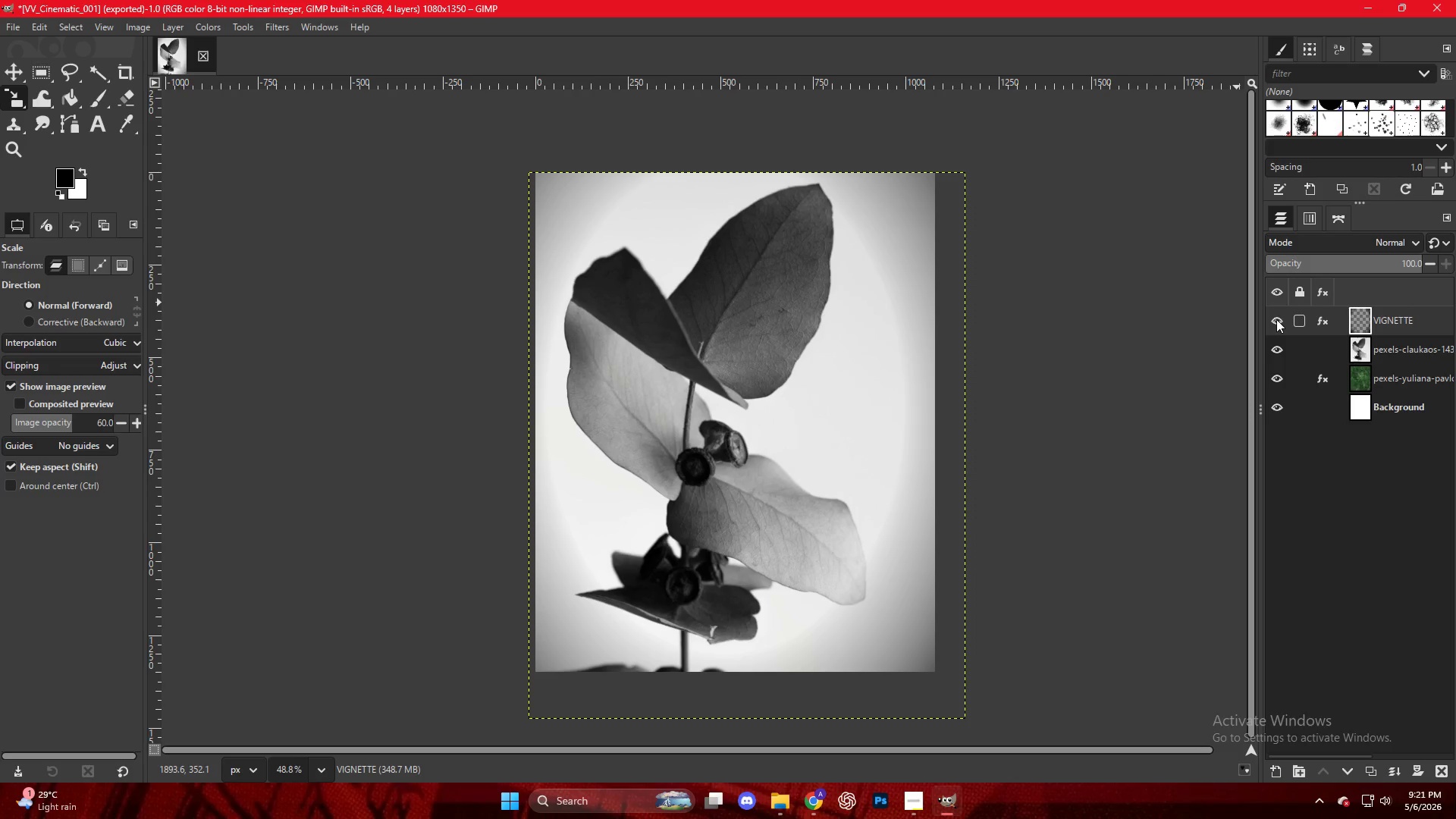 
scroll: coordinate [909, 505], scroll_direction: down, amount: 1.0
 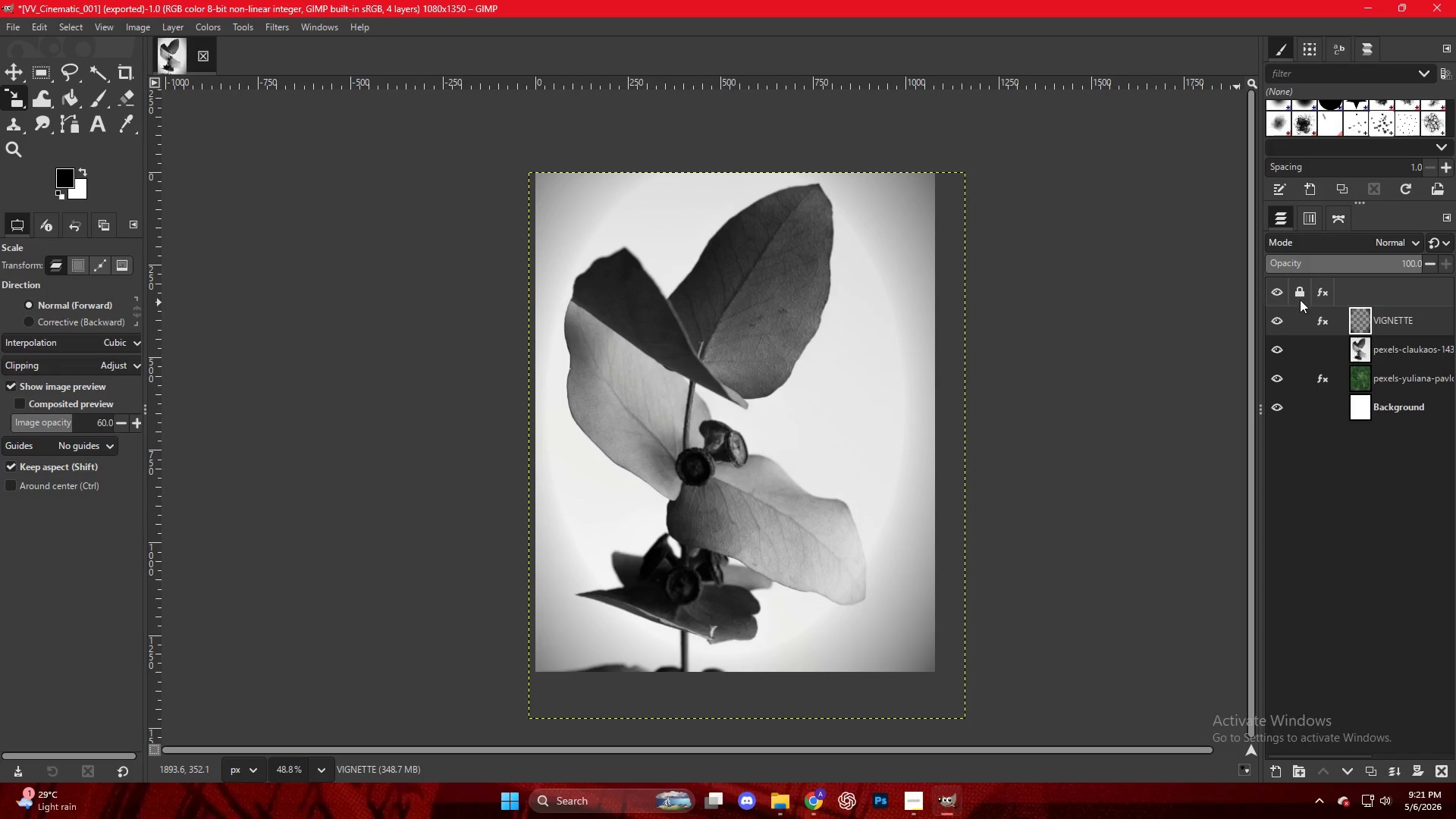 
double_click([1273, 319])
 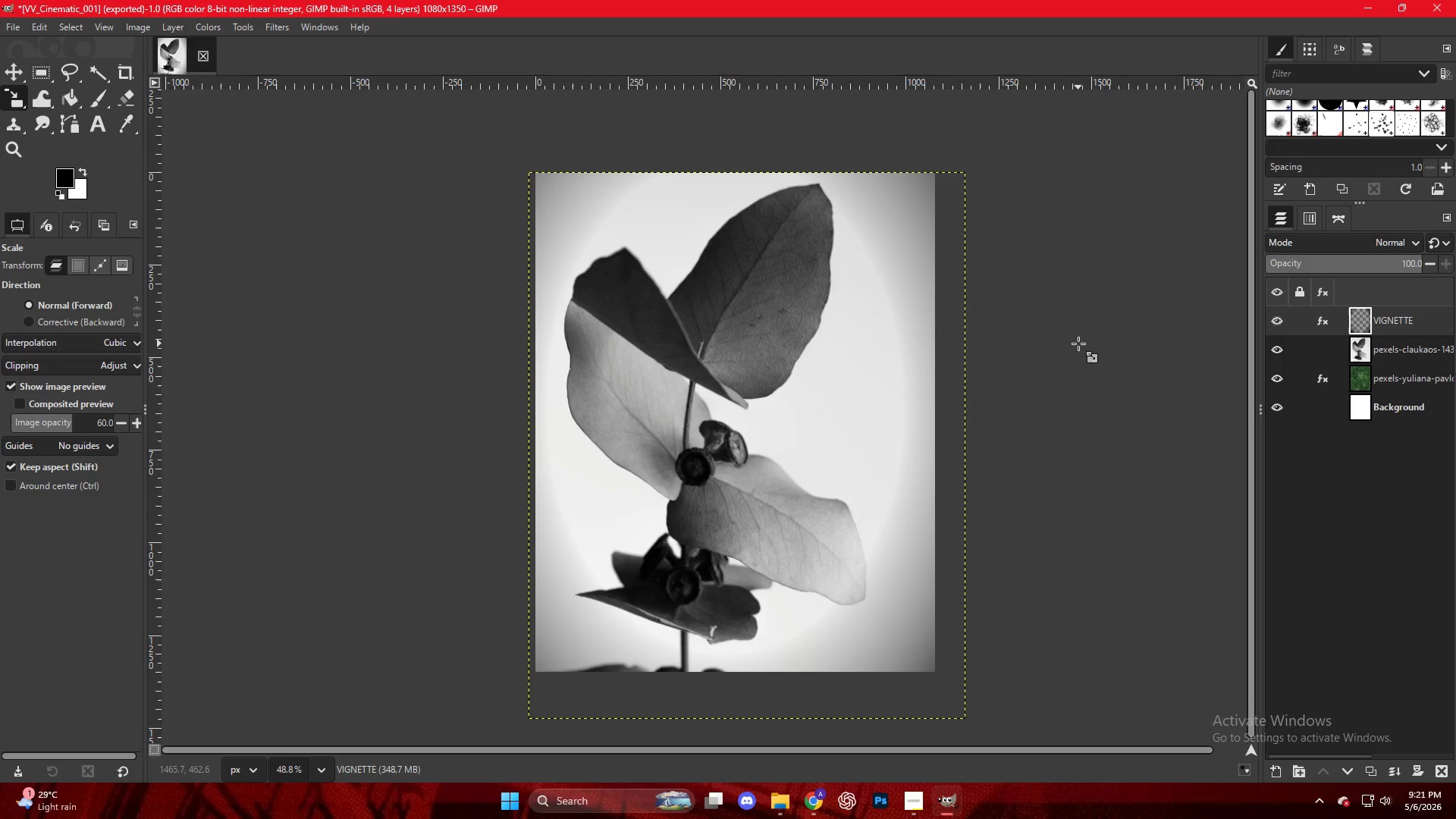 
key(Control+ControlLeft)
 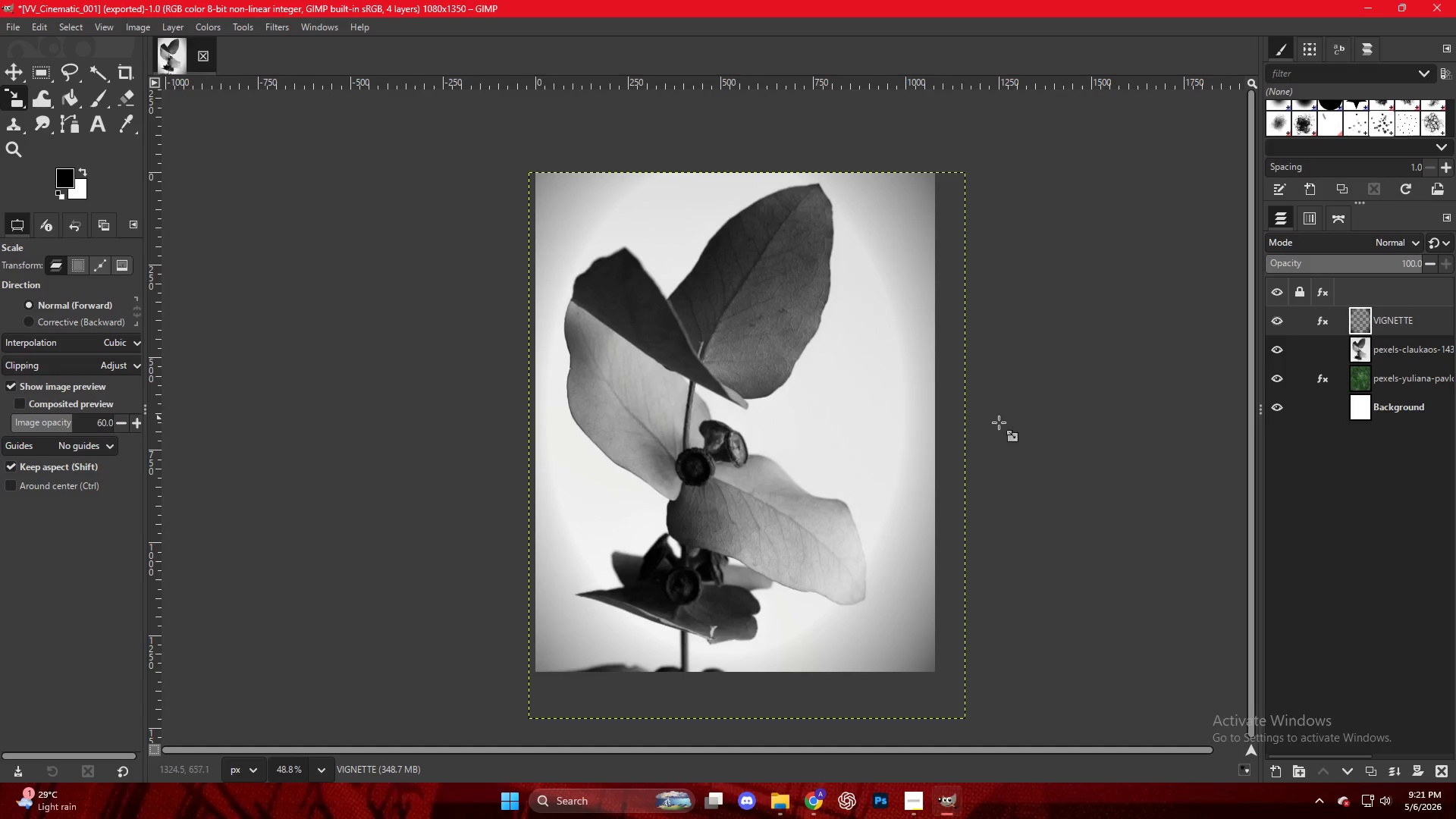 
key(Control+ControlLeft)
 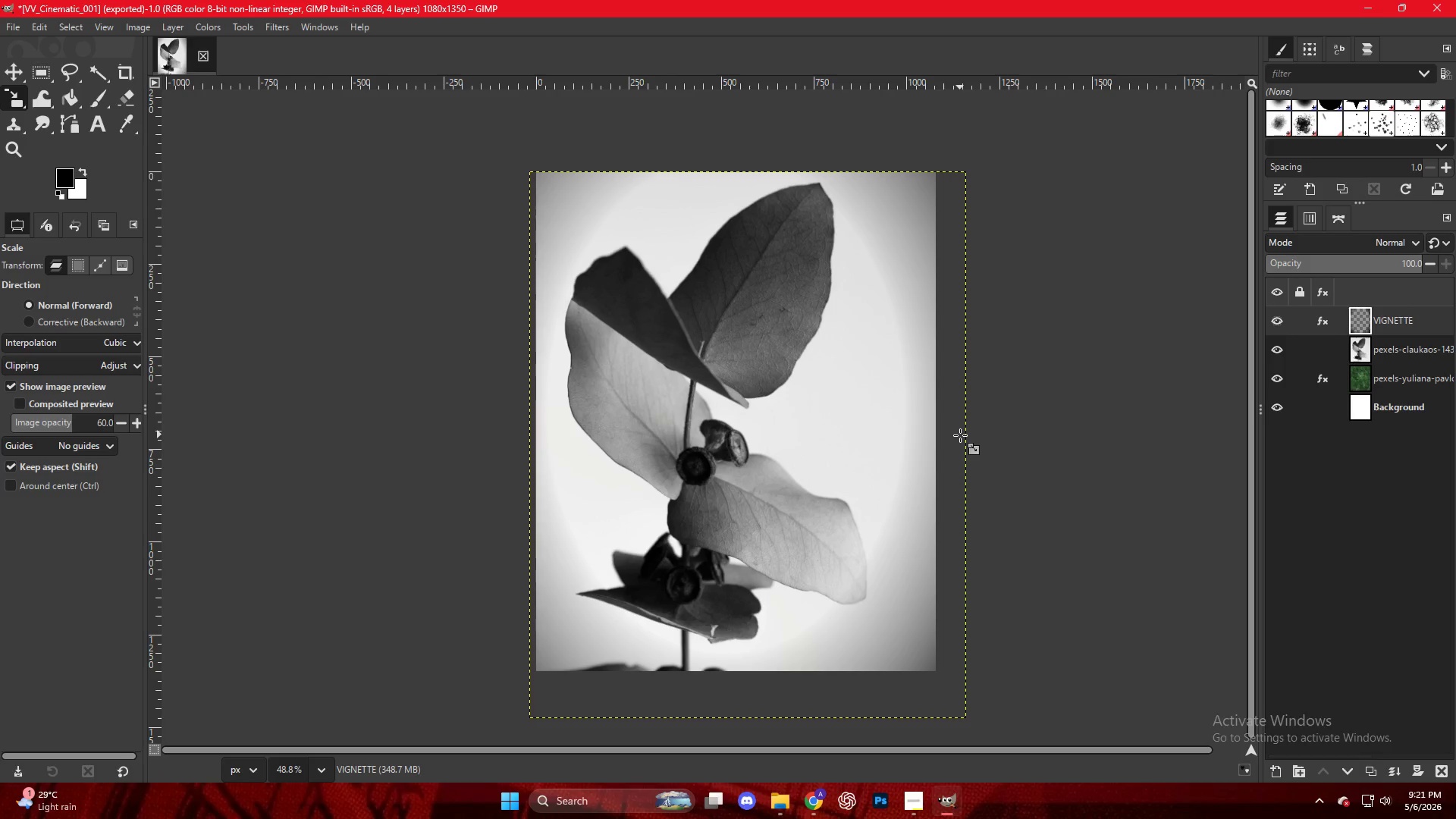 
scroll: coordinate [960, 435], scroll_direction: none, amount: 0.0
 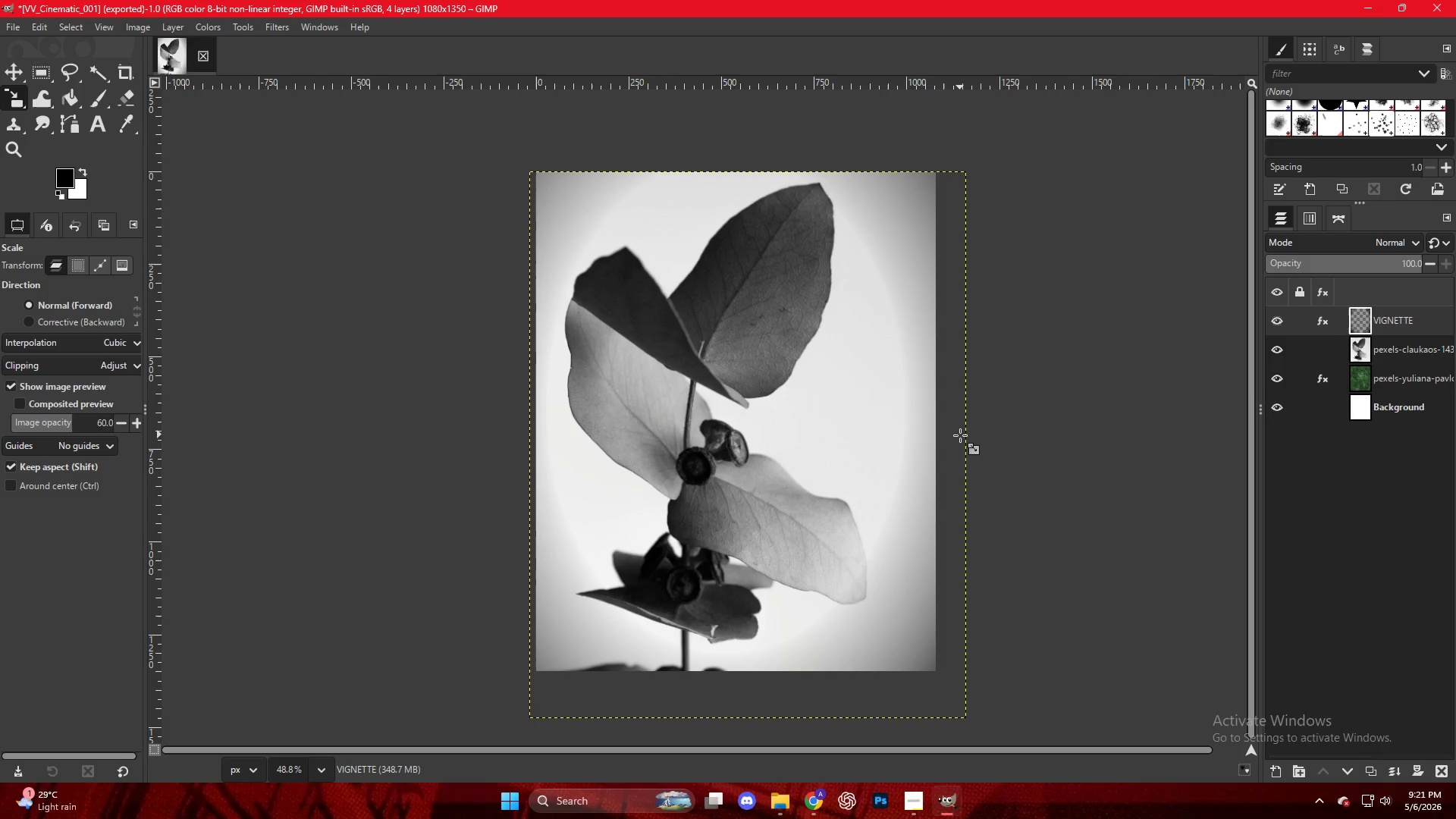 
key(Control+Shift+E)
 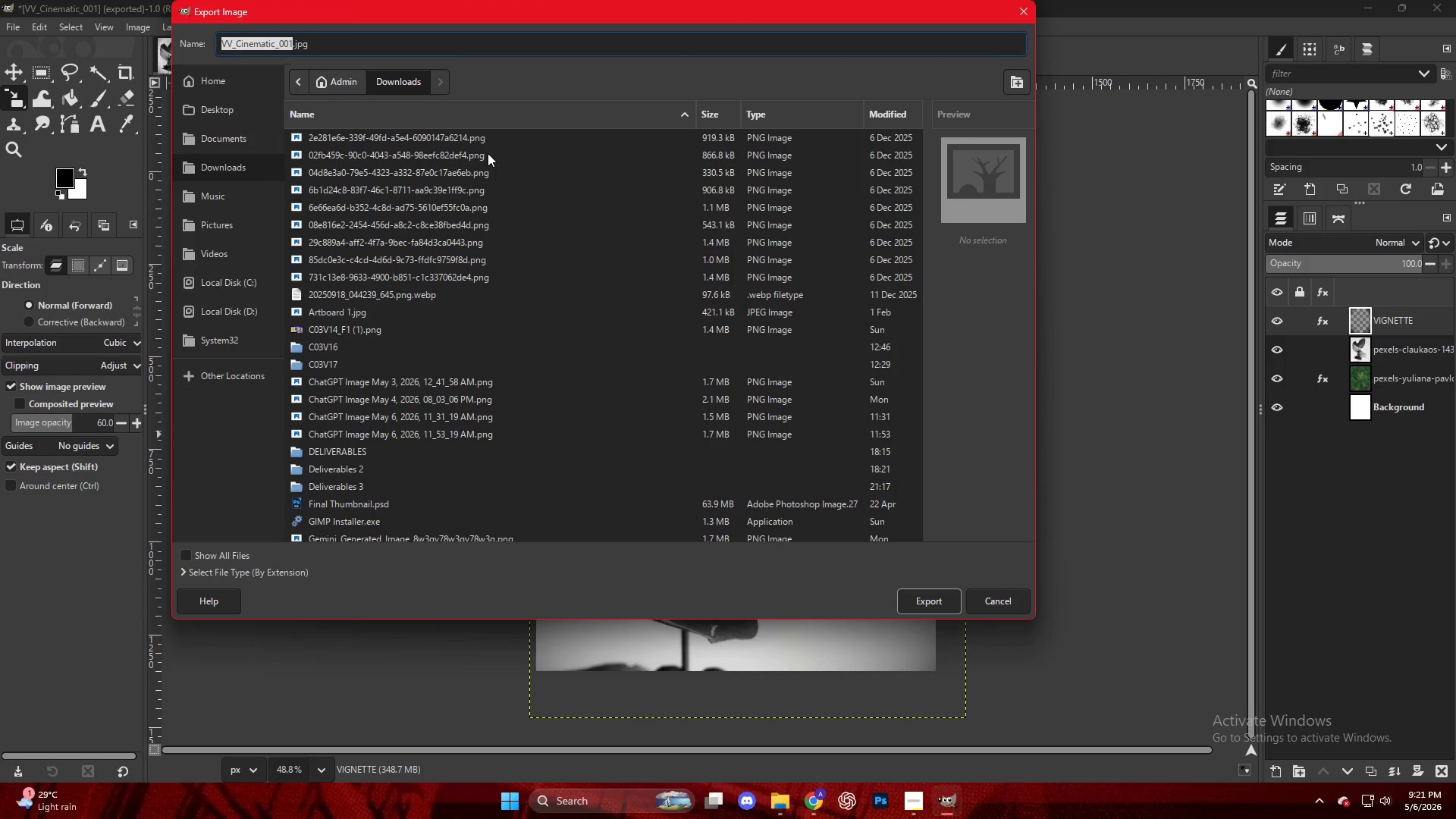 
scroll: coordinate [347, 224], scroll_direction: up, amount: 8.0
 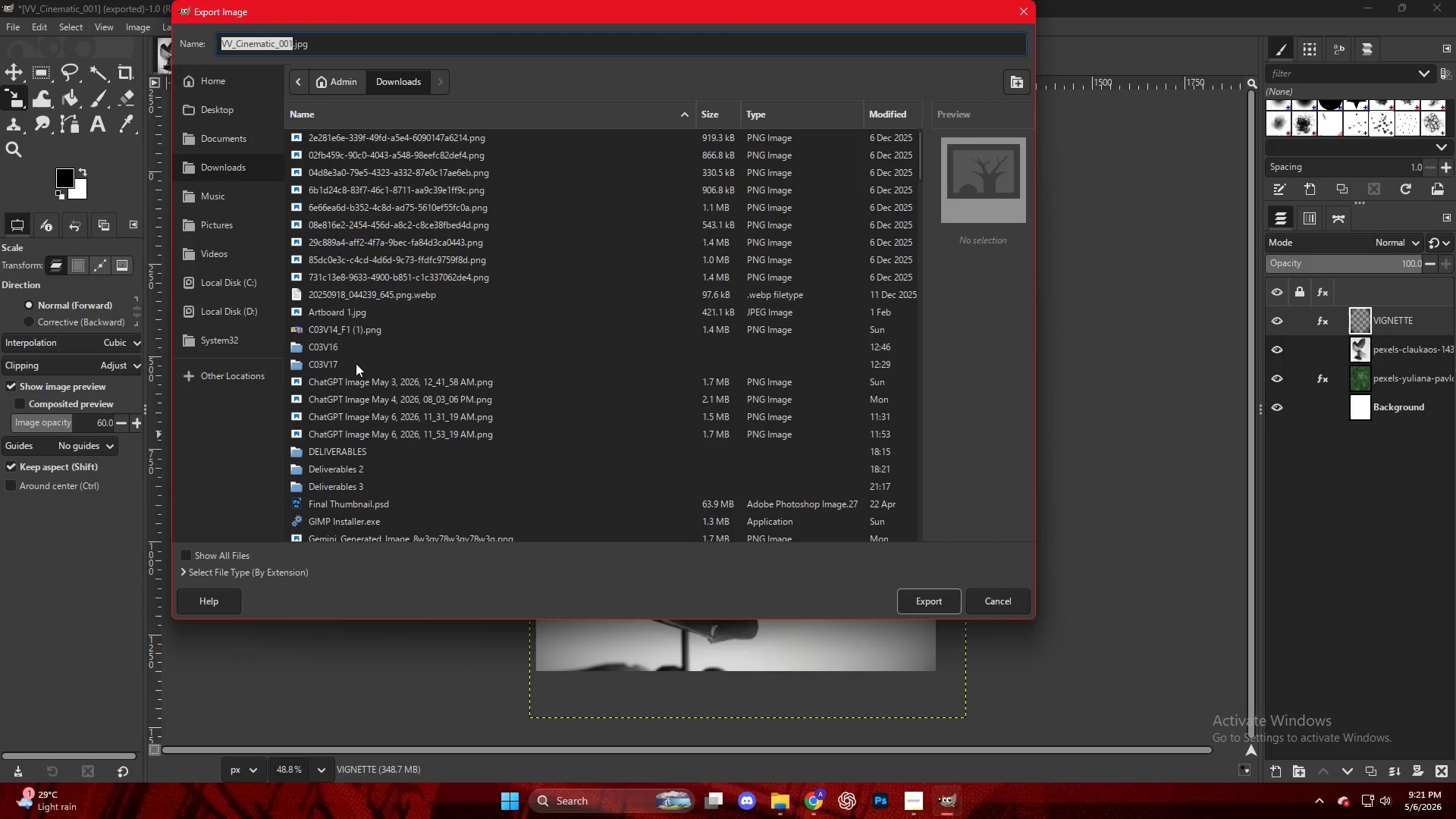 
scroll: coordinate [356, 363], scroll_direction: down, amount: 1.0
 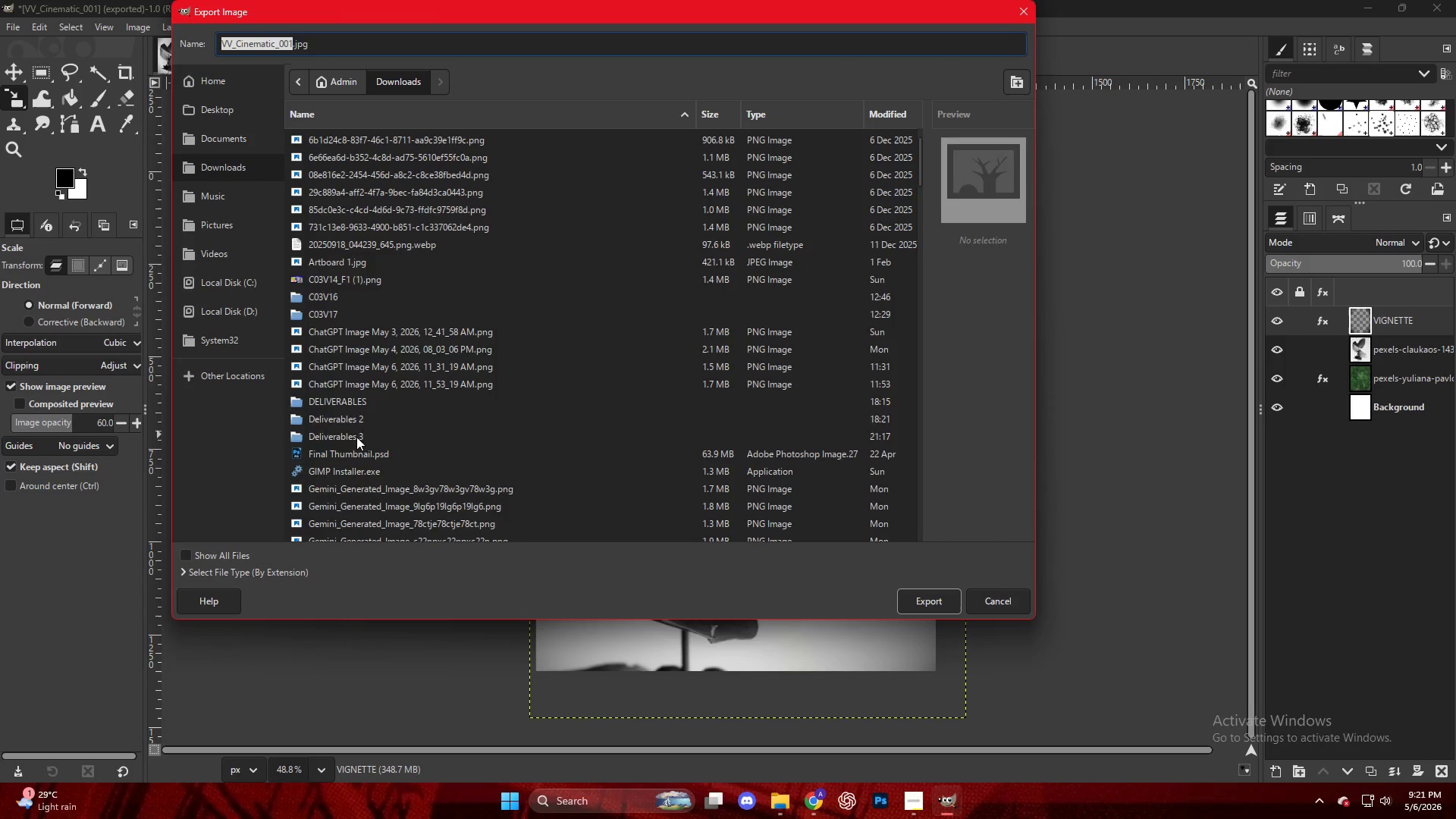 
double_click([356, 437])
 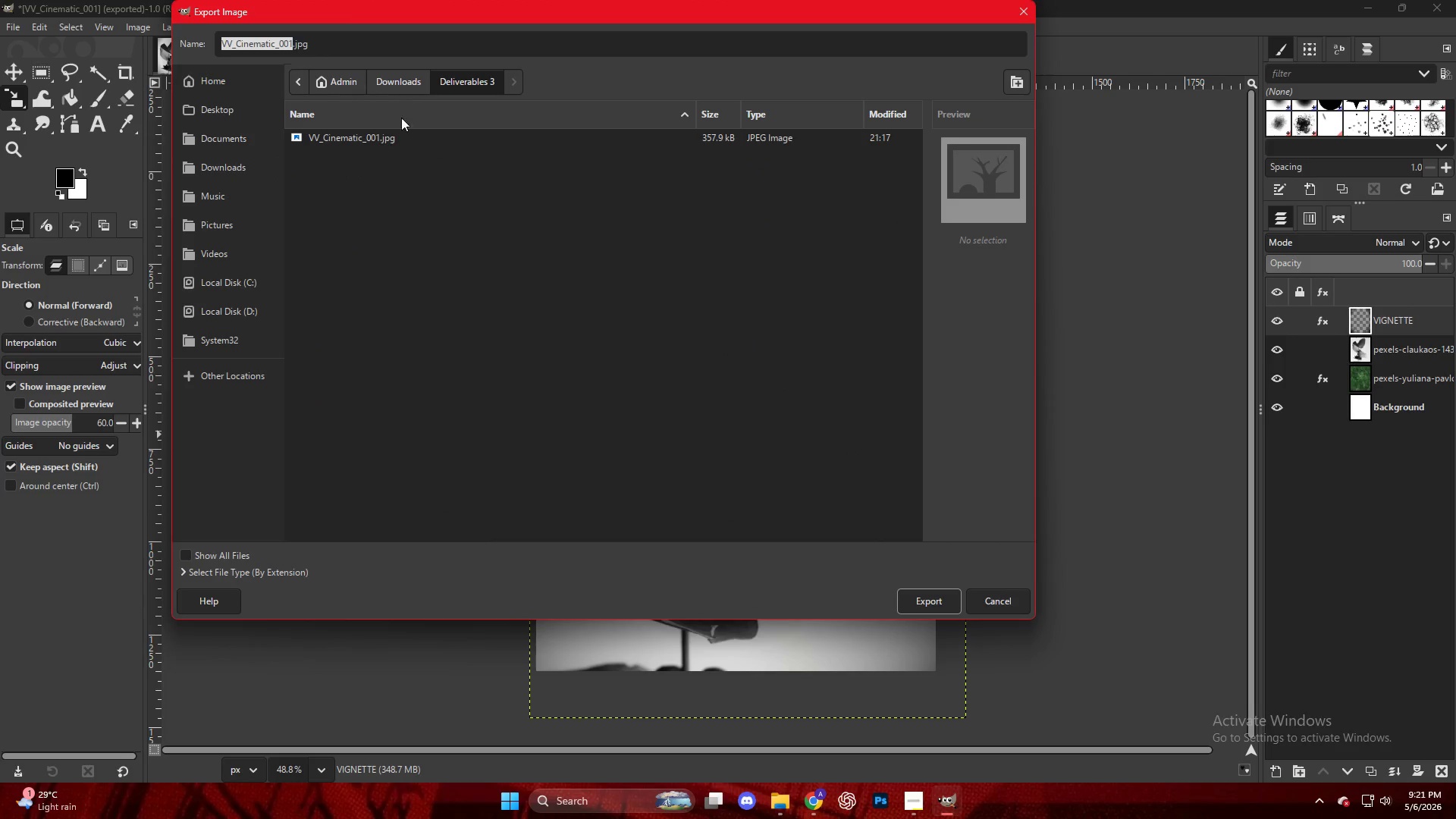 
left_click([397, 136])
 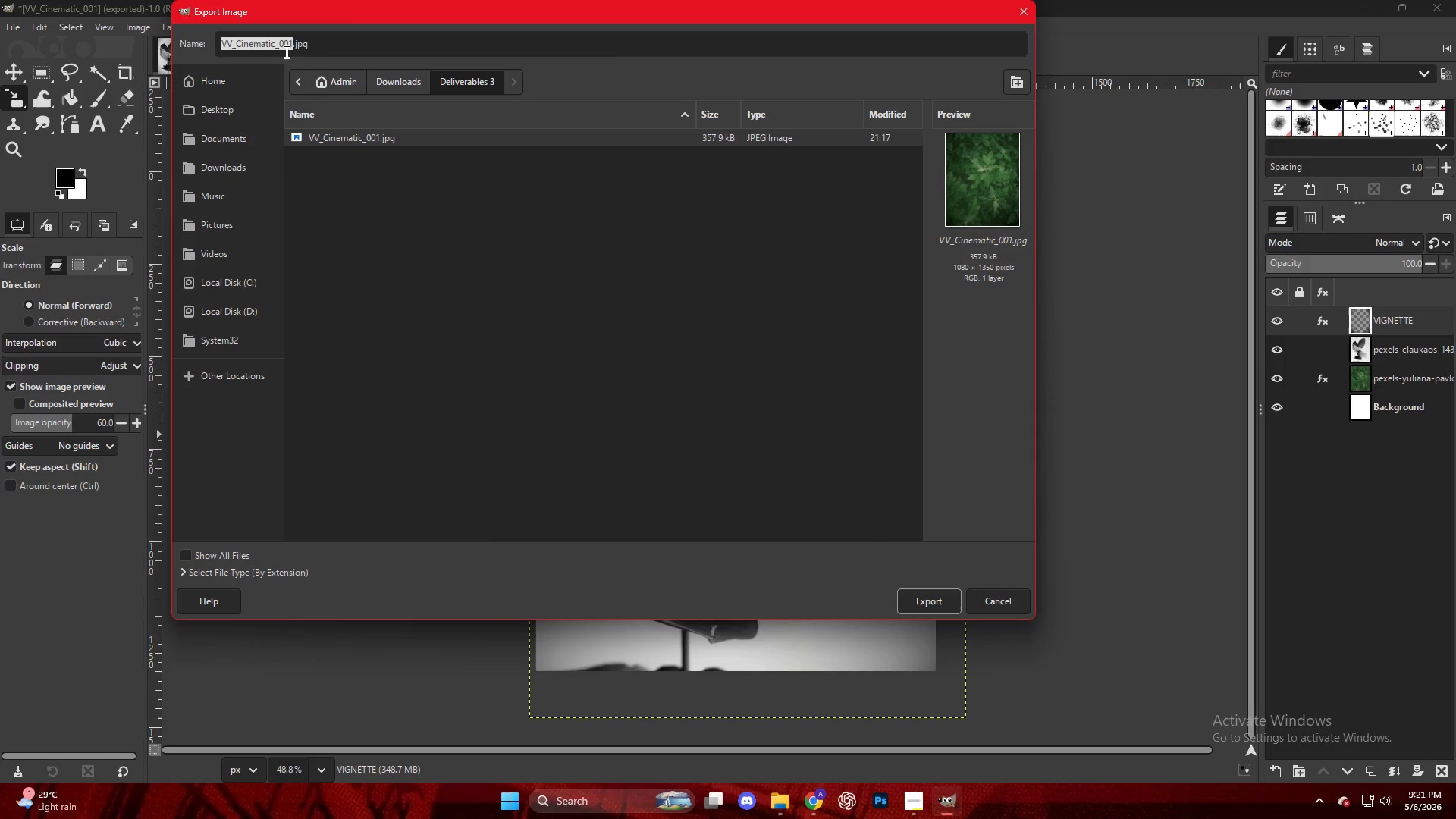 
left_click([291, 45])
 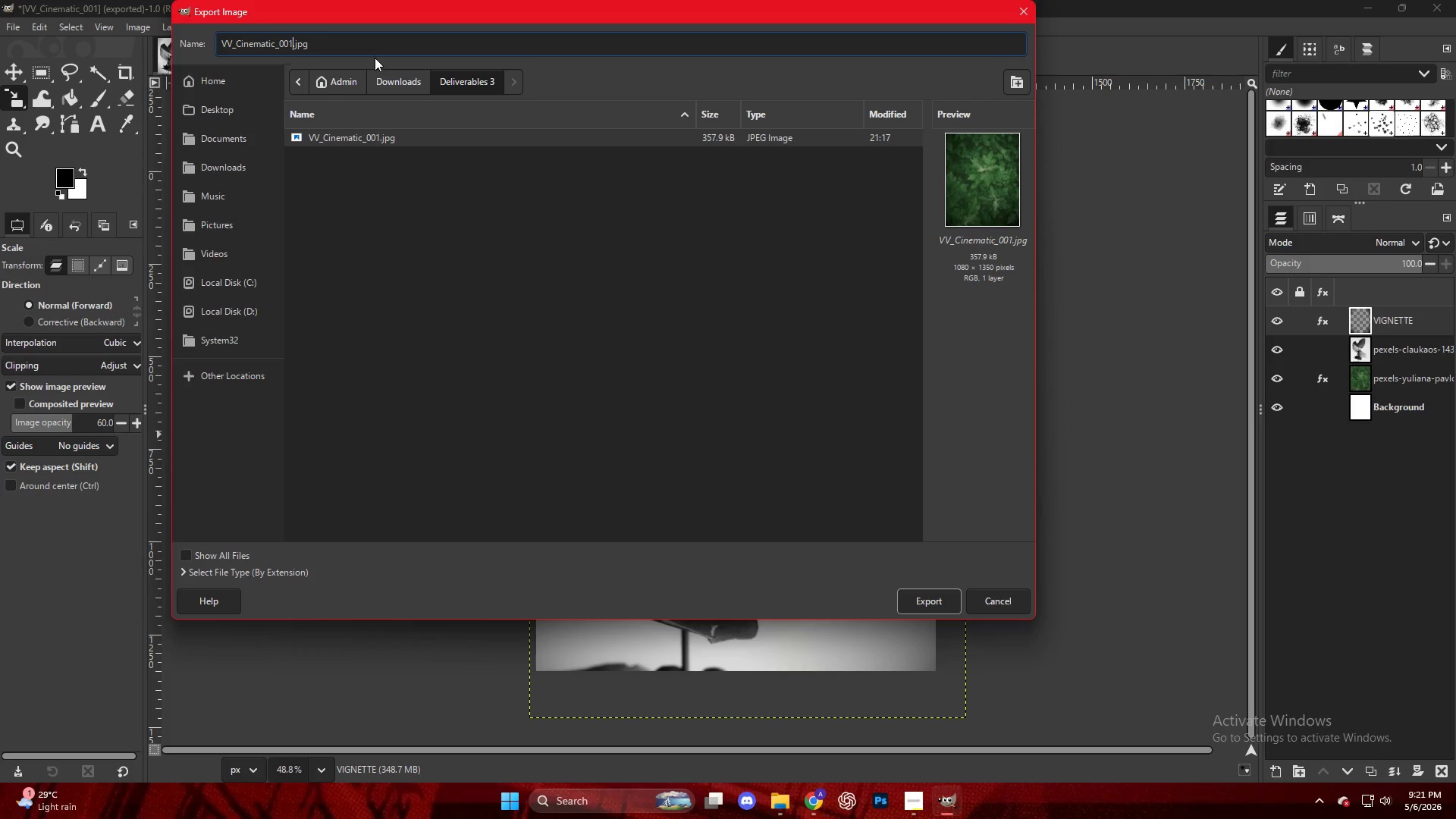 
key(ArrowLeft)
 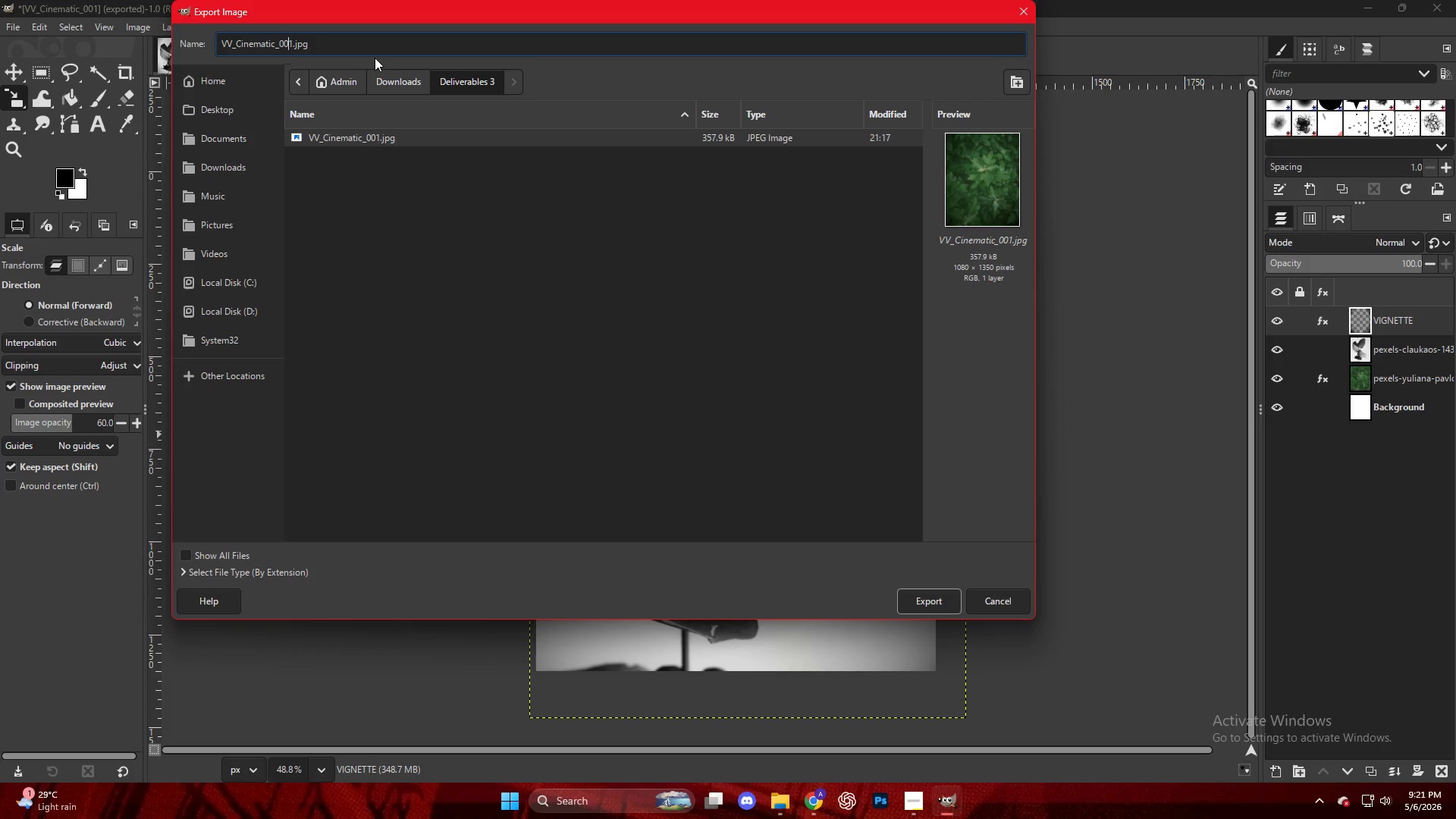 
key(ArrowRight)
 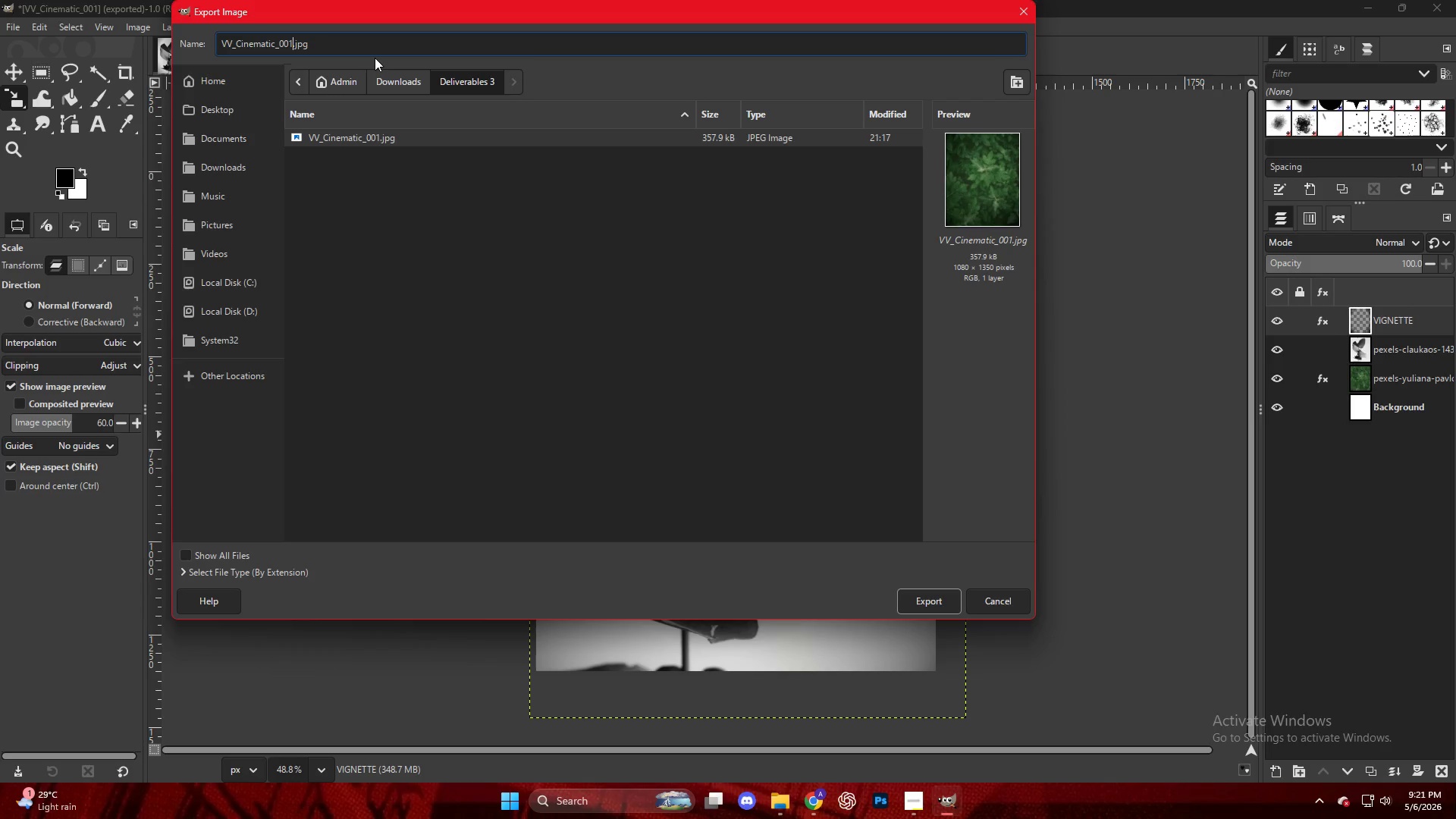 
key(Backspace)
 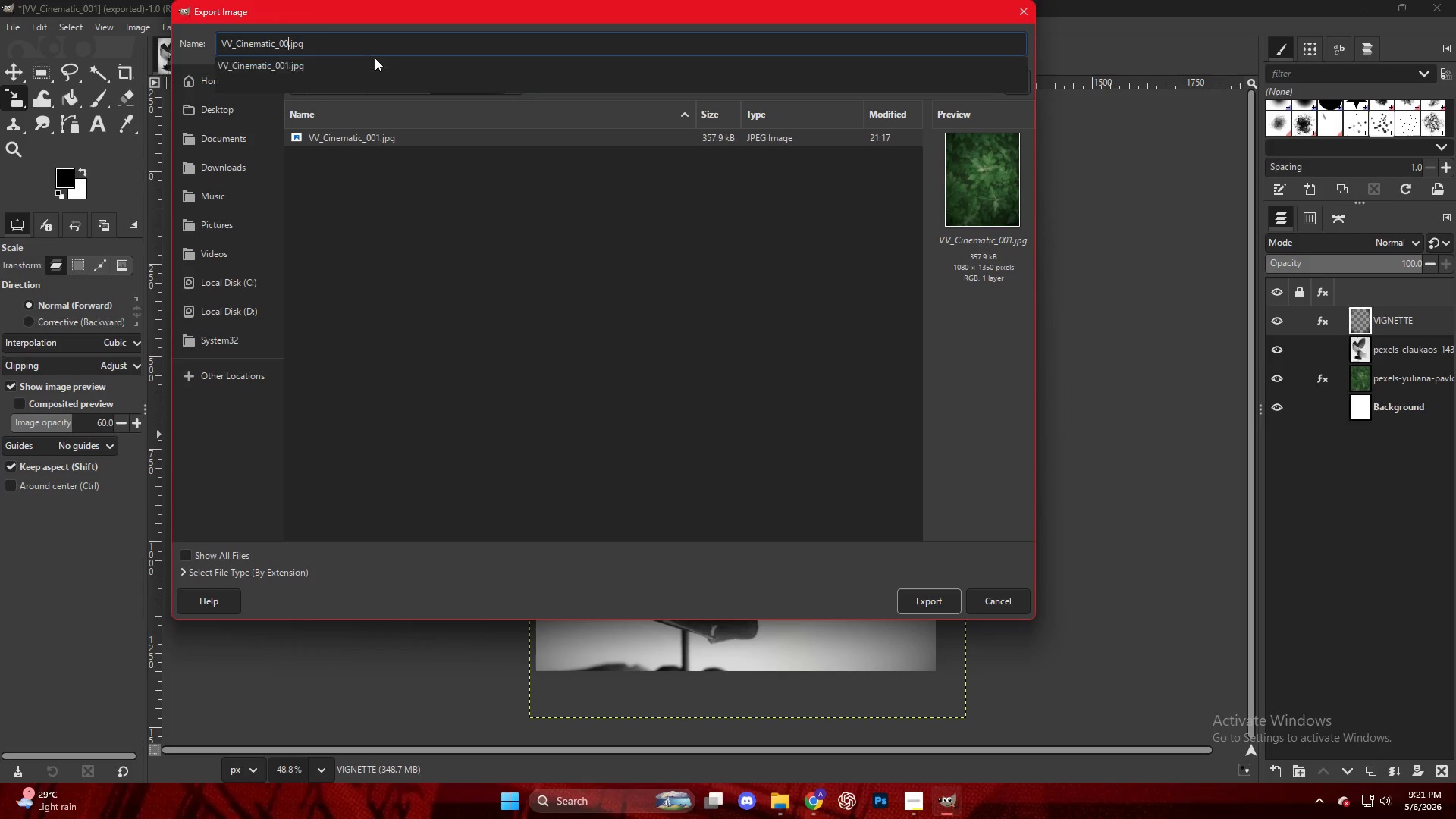 
key(2)
 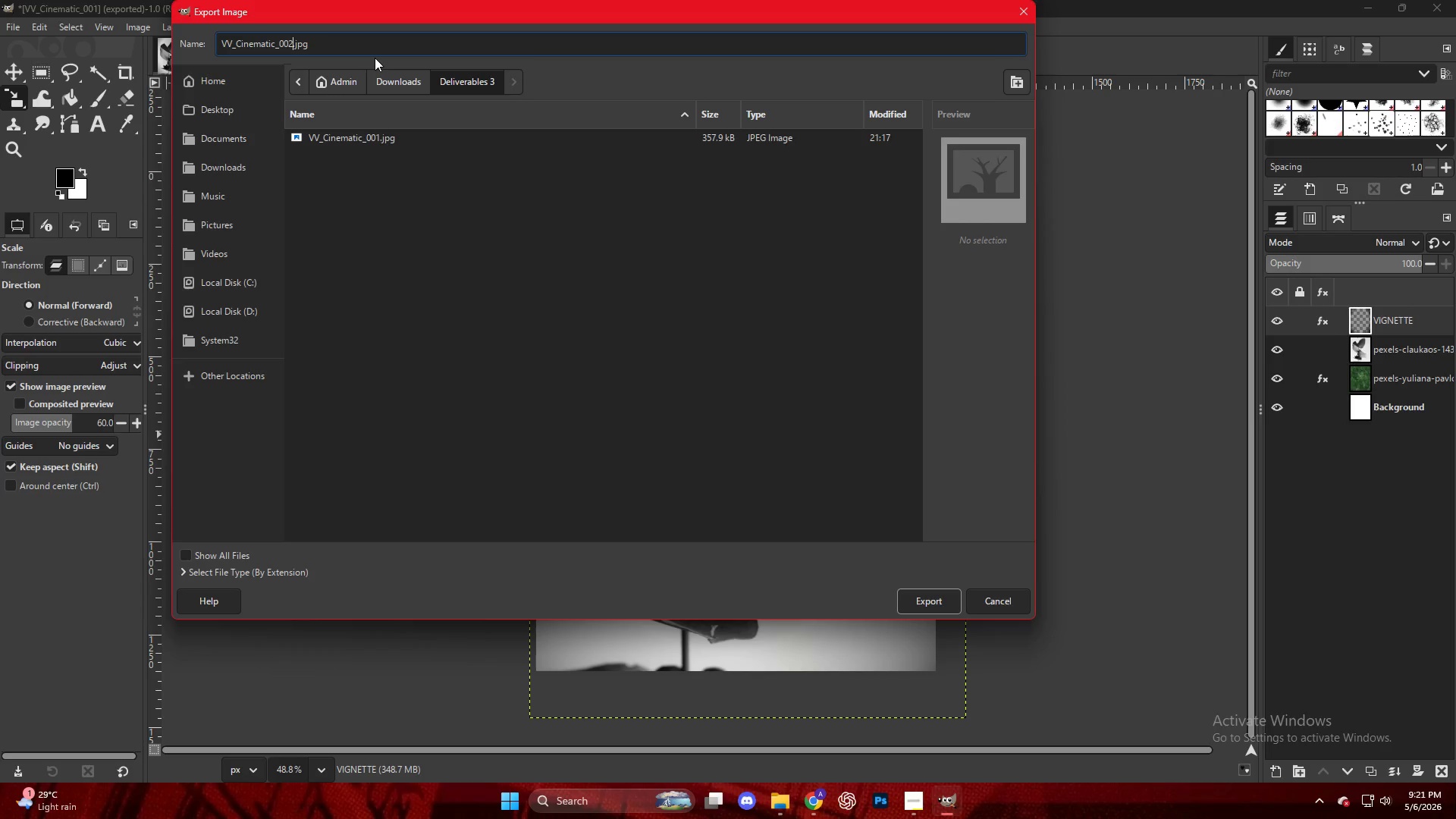 
key(Enter)
 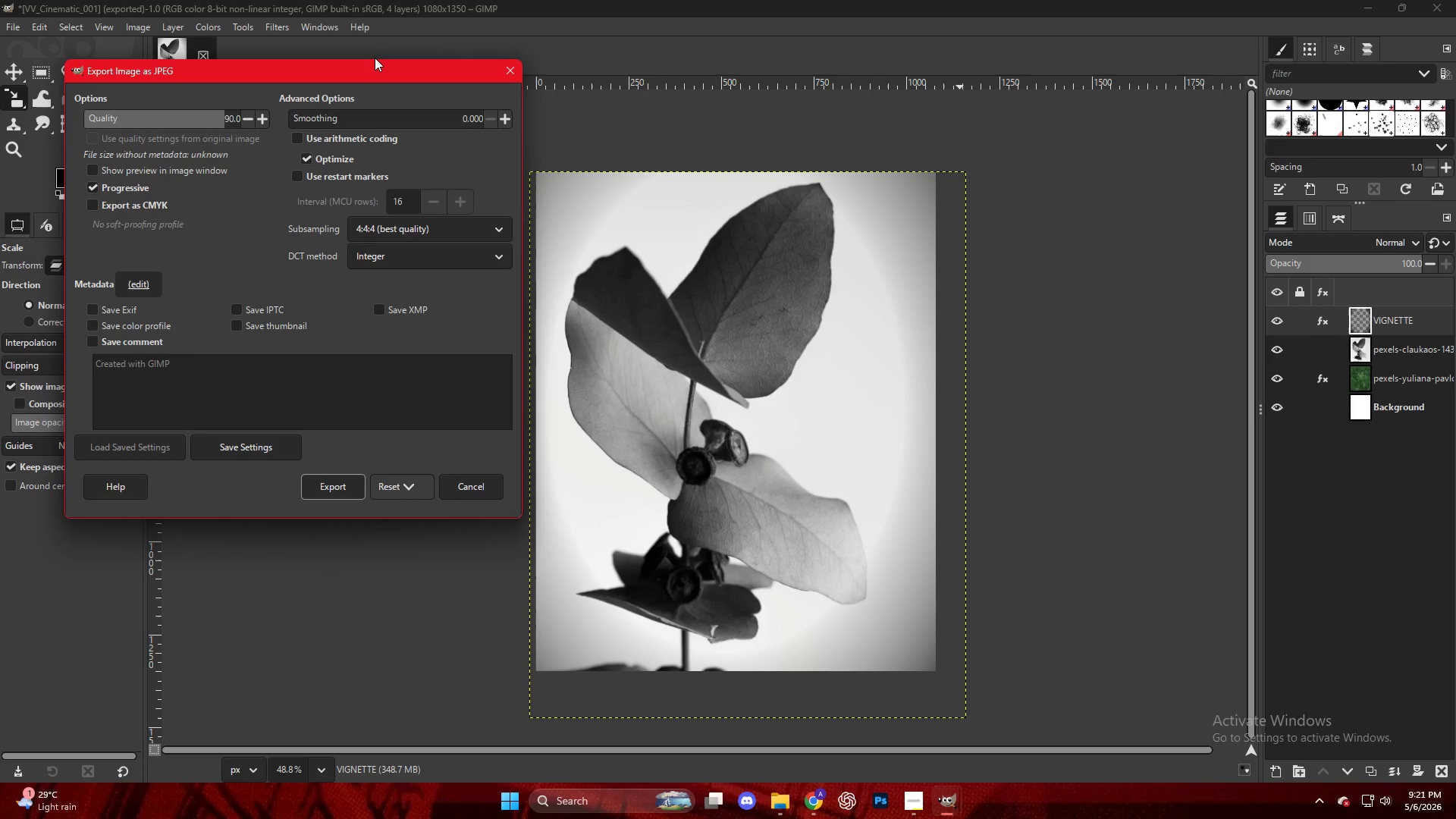 
wait(31.59)
 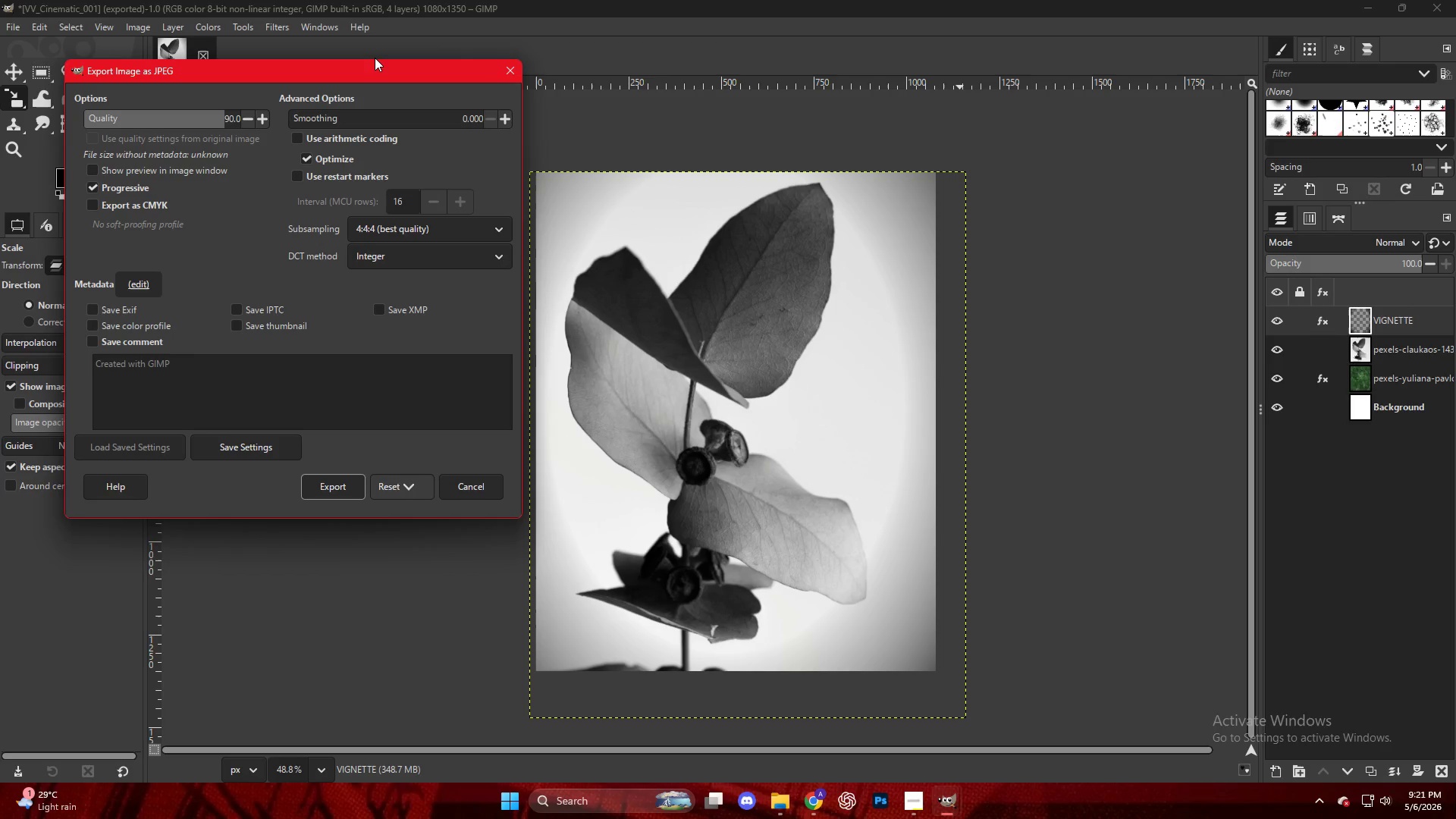 
left_click([331, 495])
 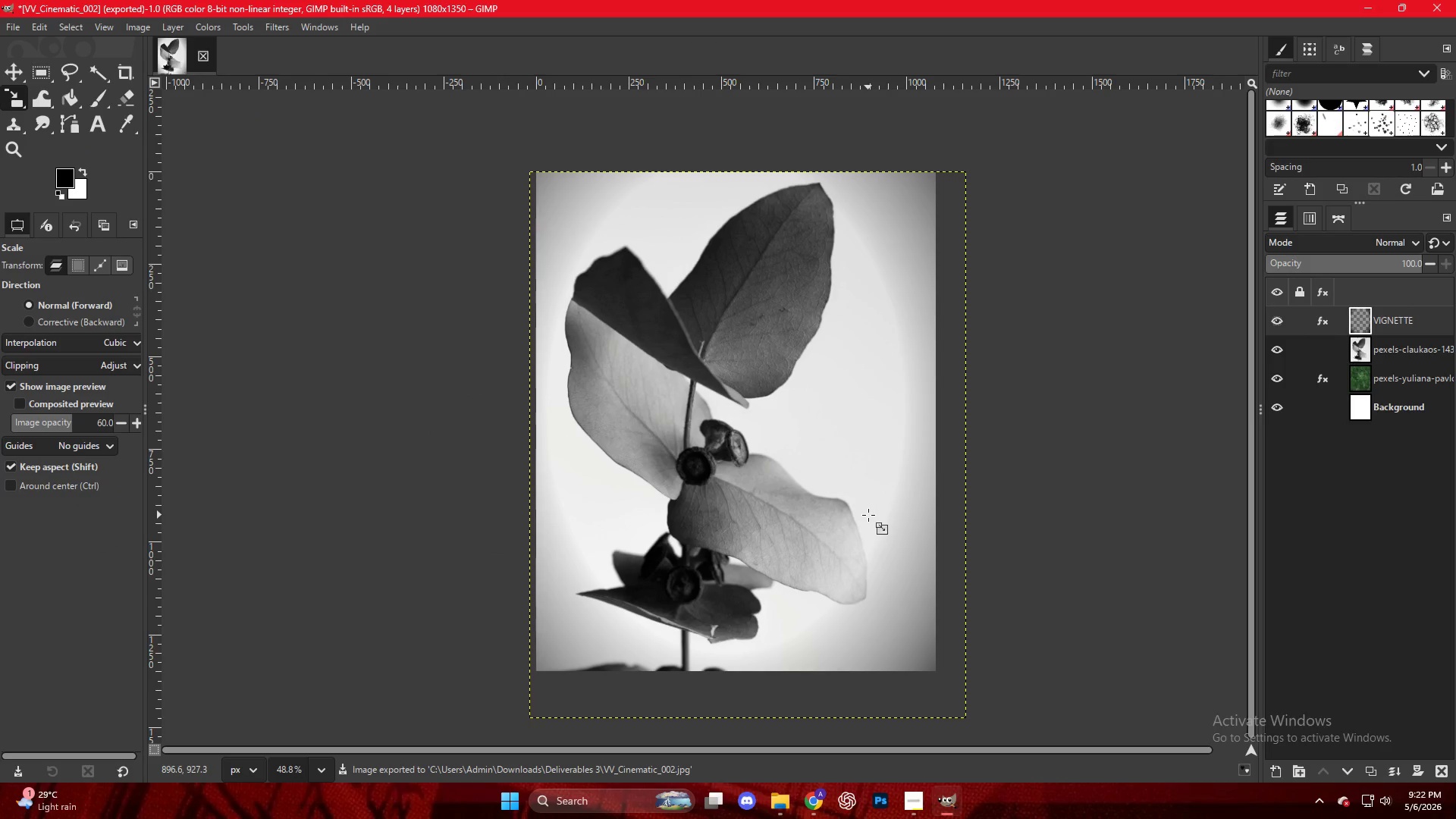 
hold_key(key=ControlLeft, duration=0.61)
scroll: coordinate [843, 475], scroll_direction: down, amount: 2.0
 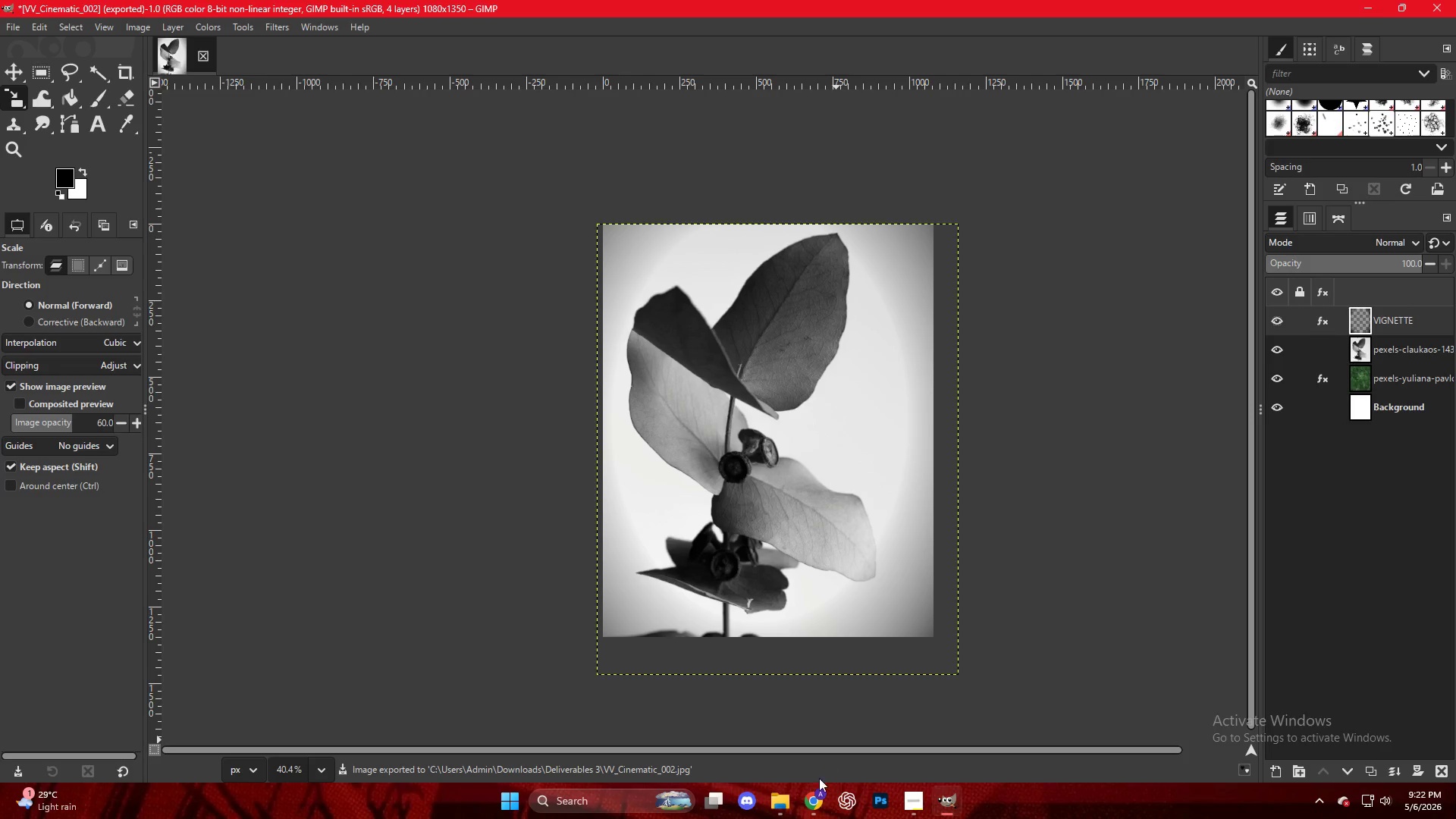 
left_click([814, 816])
 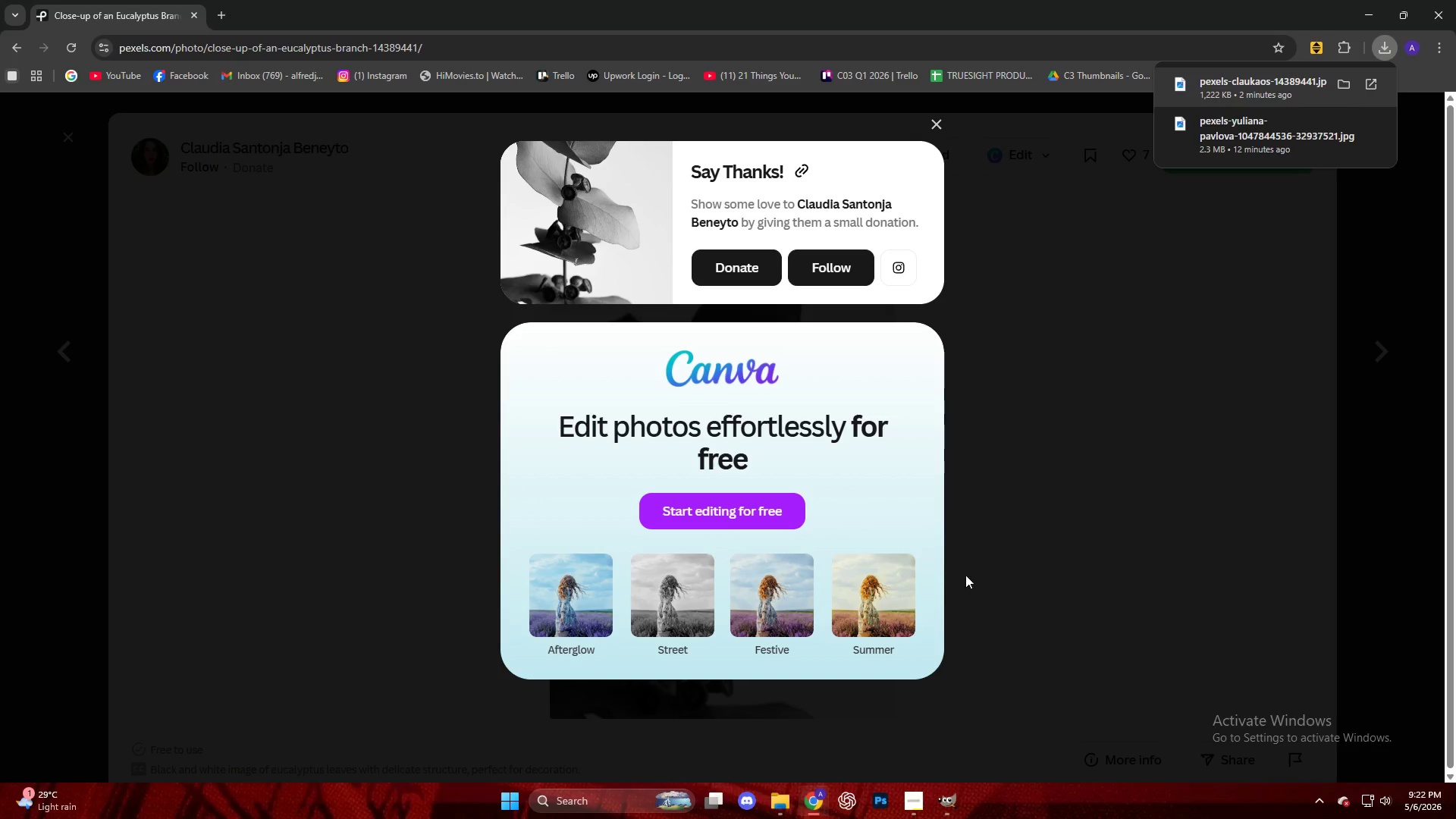 
left_click([1073, 521])
 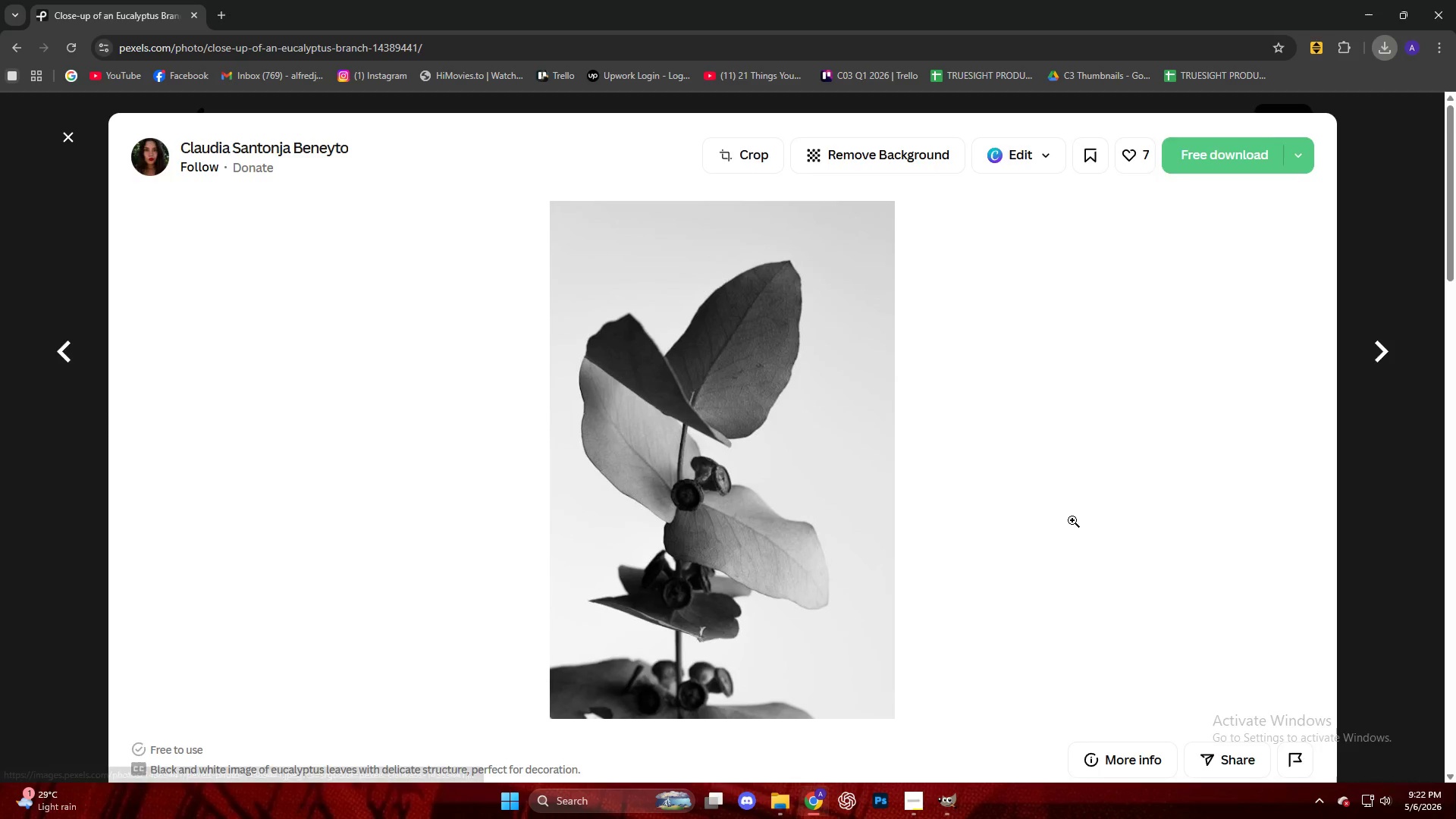 
scroll: coordinate [1045, 507], scroll_direction: down, amount: 10.0
 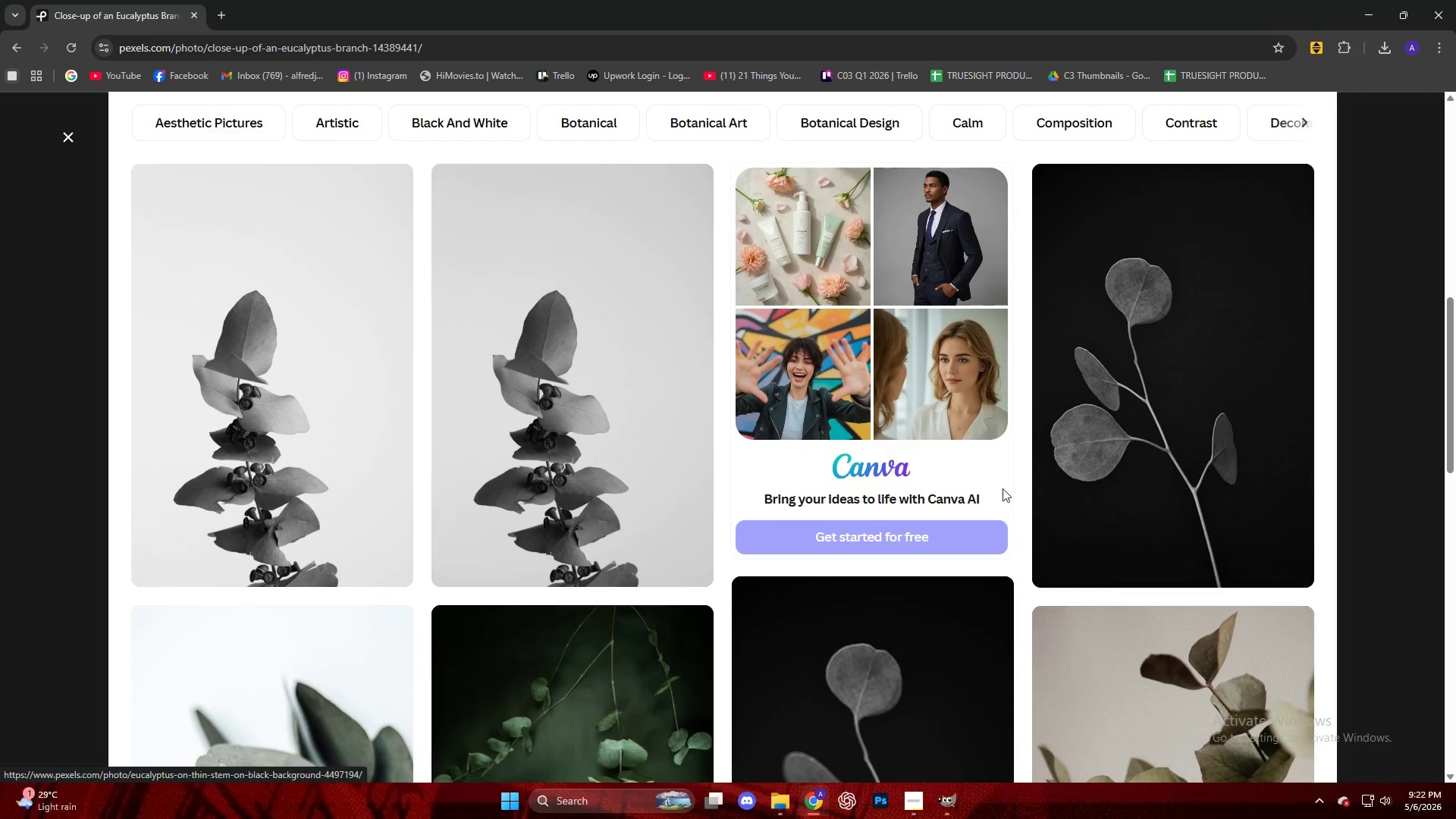 
key(Escape)
 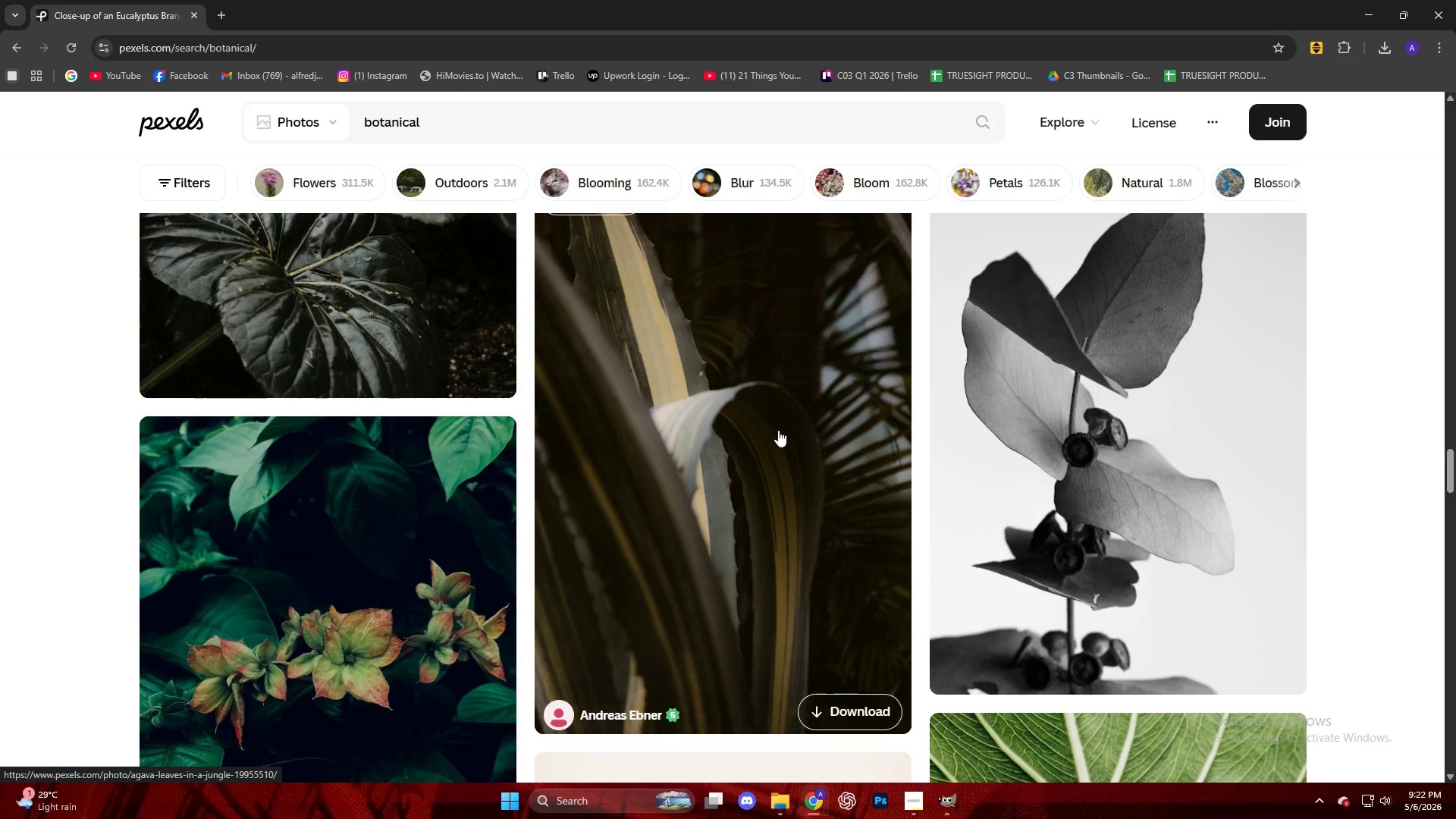 
scroll: coordinate [714, 419], scroll_direction: down, amount: 11.0
 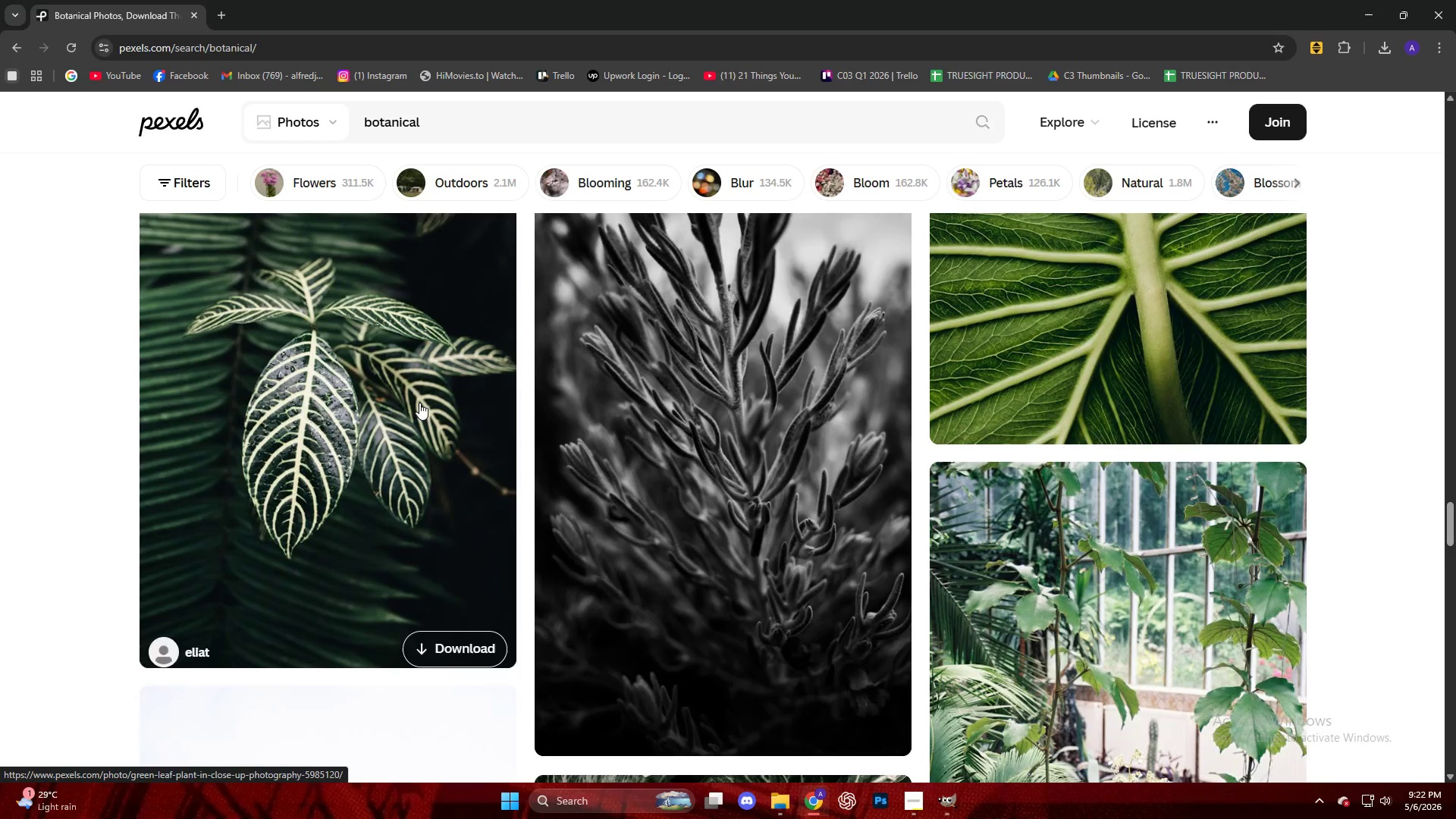 
left_click([402, 383])
 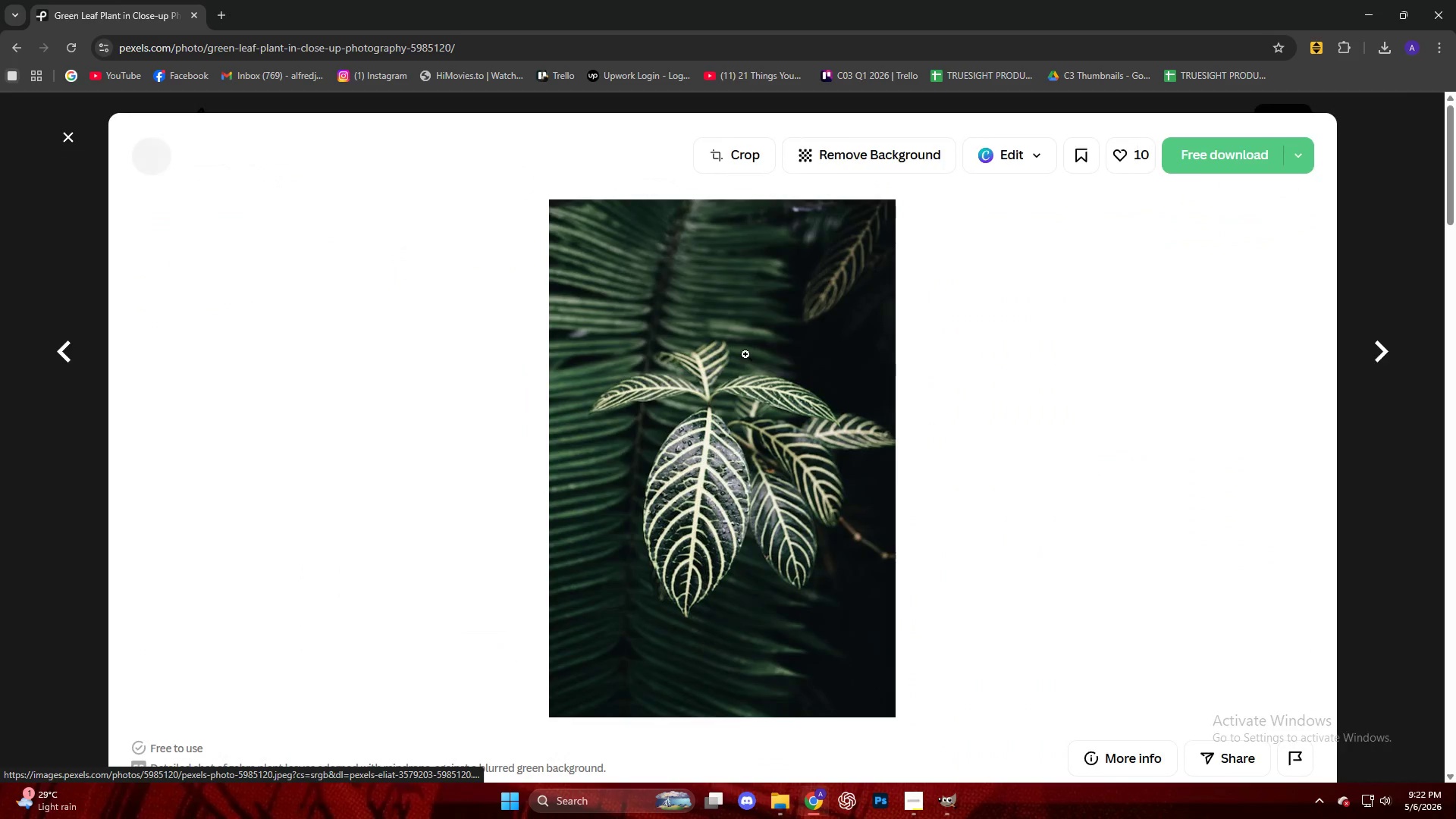 
left_click([1192, 156])
 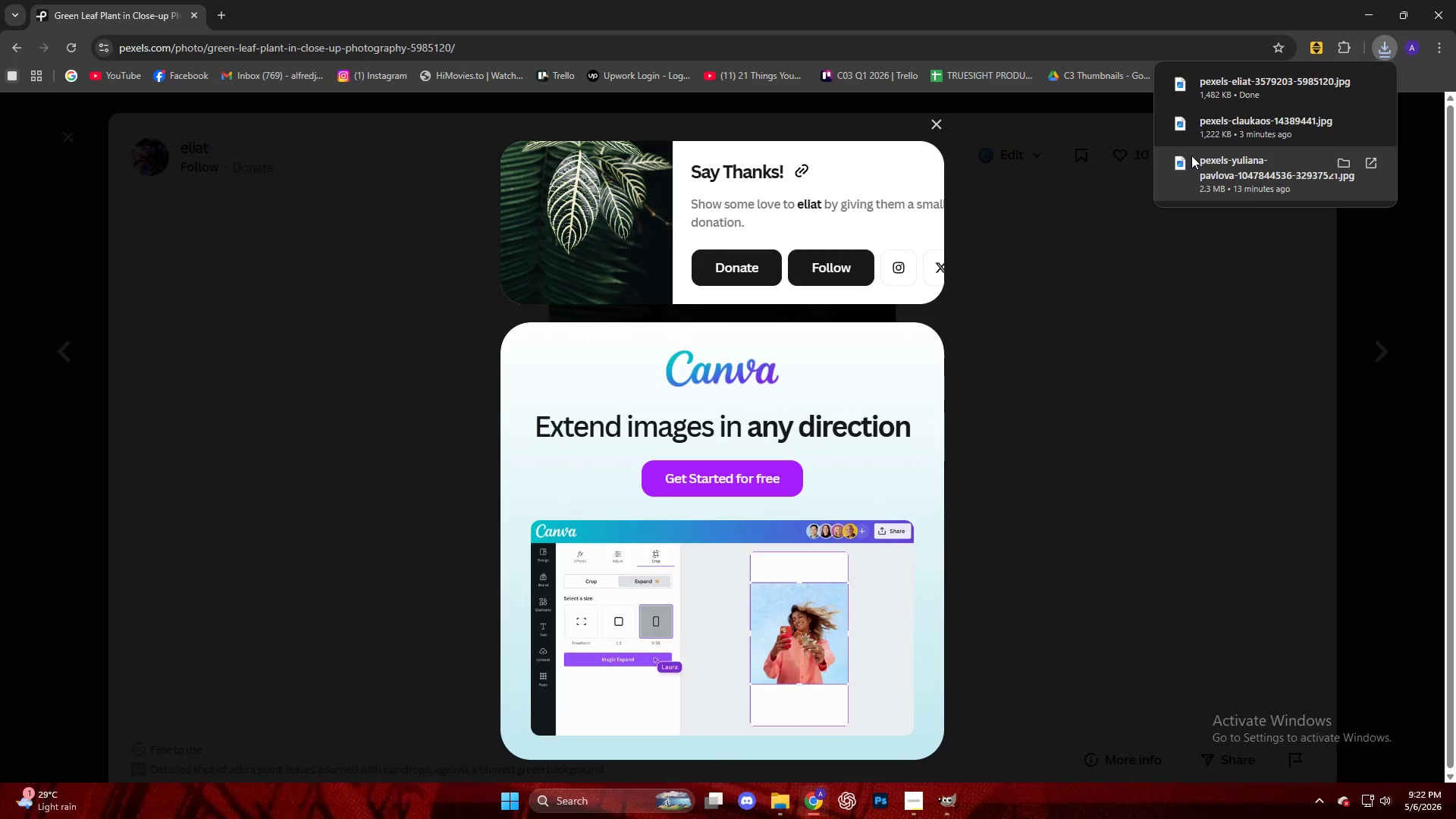 
left_click([917, 810])